 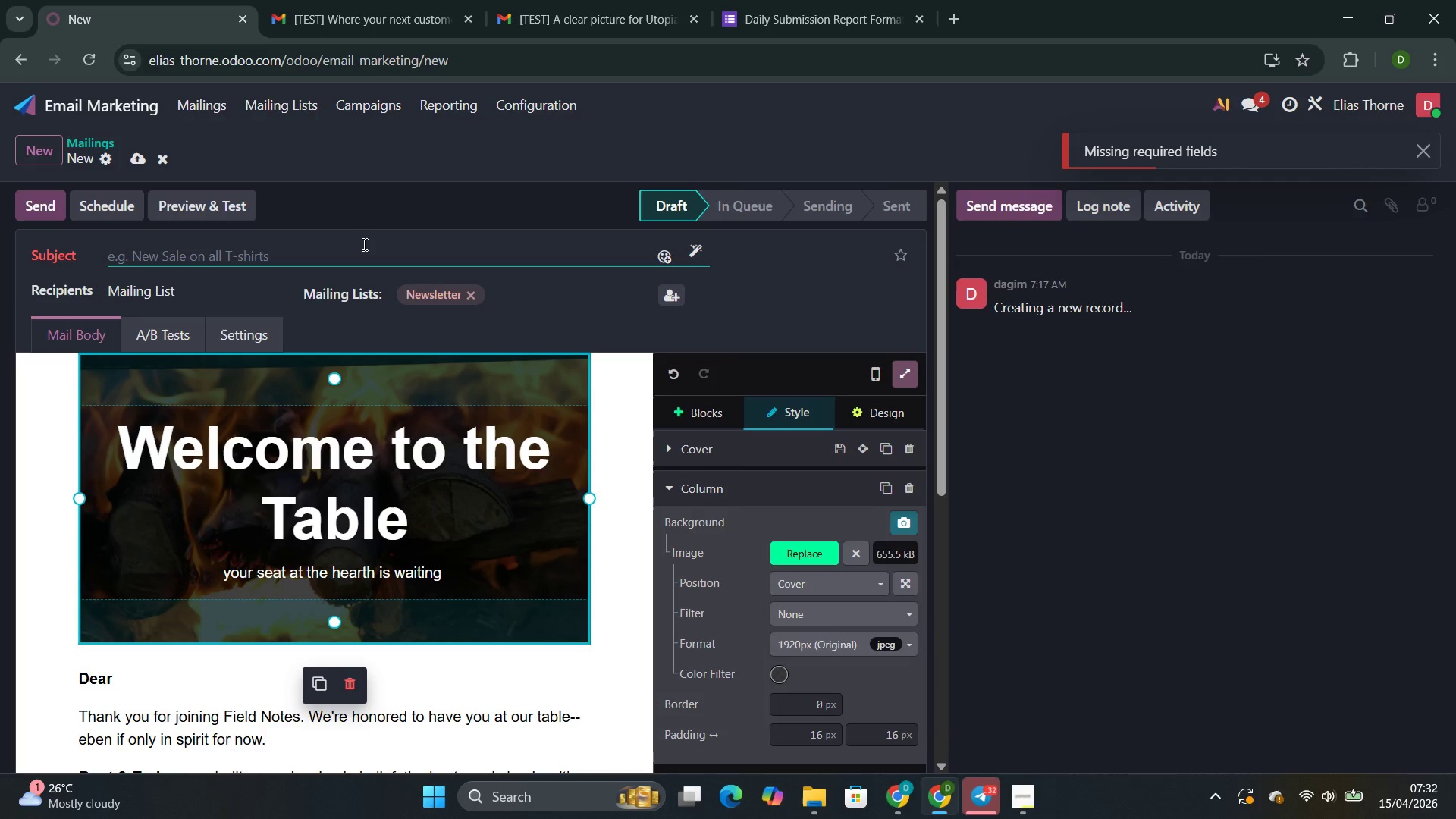 
hold_key(key=CapsLock, duration=0.66)
 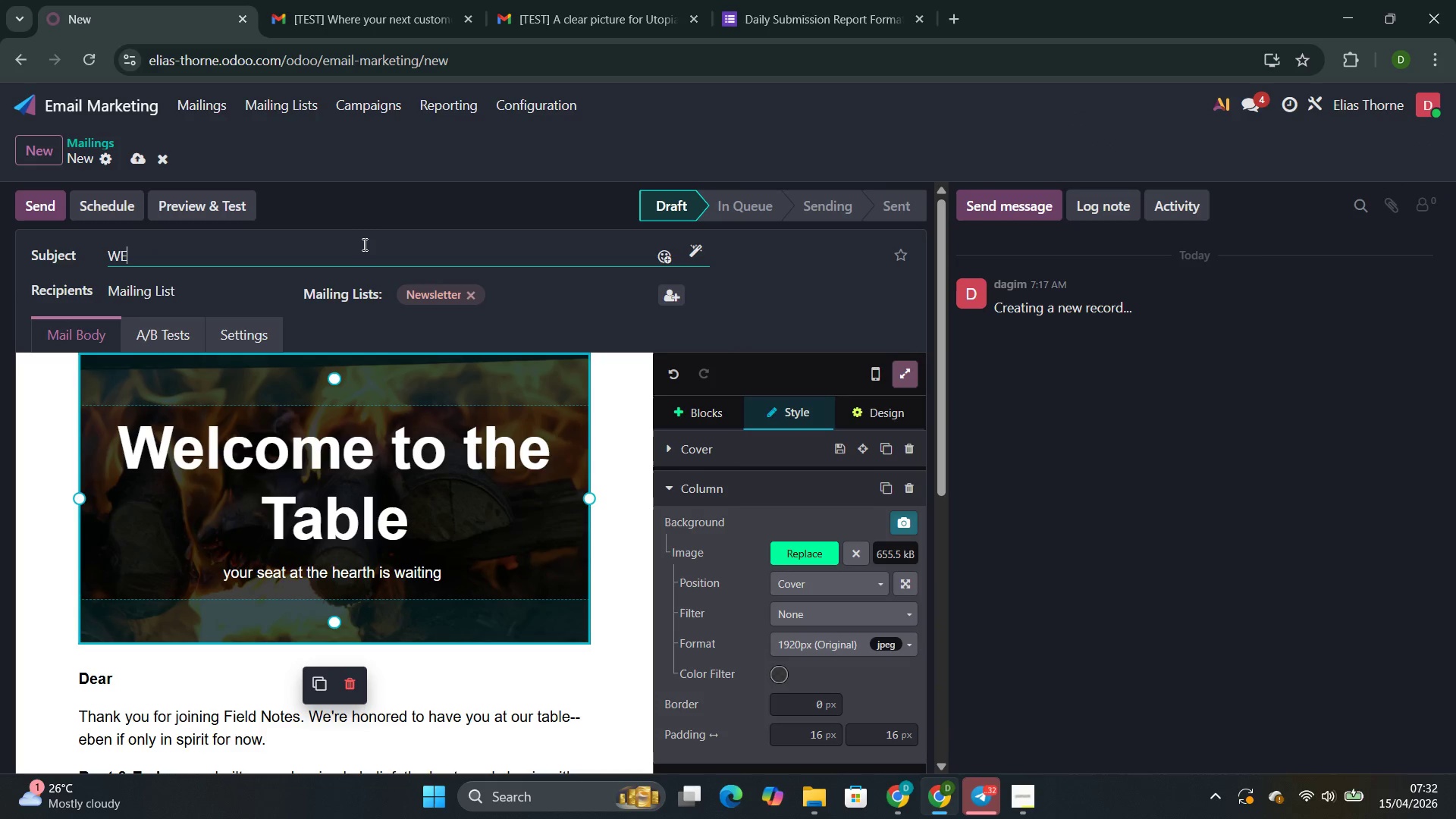 
type(WELO)
key(Backspace)
key(Backspace)
key(Backspace)
type(E)
key(Backspace)
type(elcome to Root & Eme)
key(Backspace)
type(ber)
 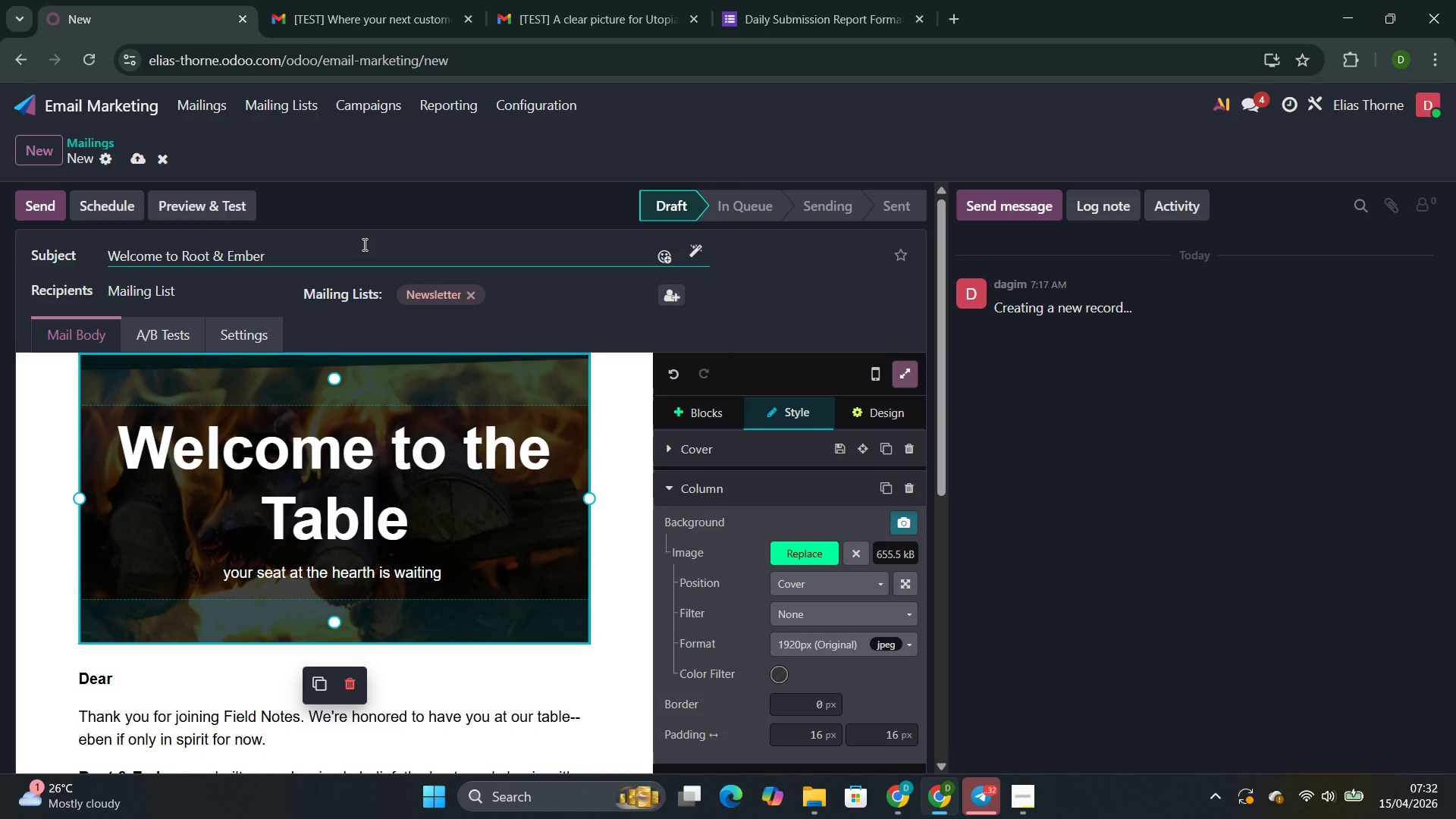 
scroll: coordinate [361, 293], scroll_direction: down, amount: 5.0
 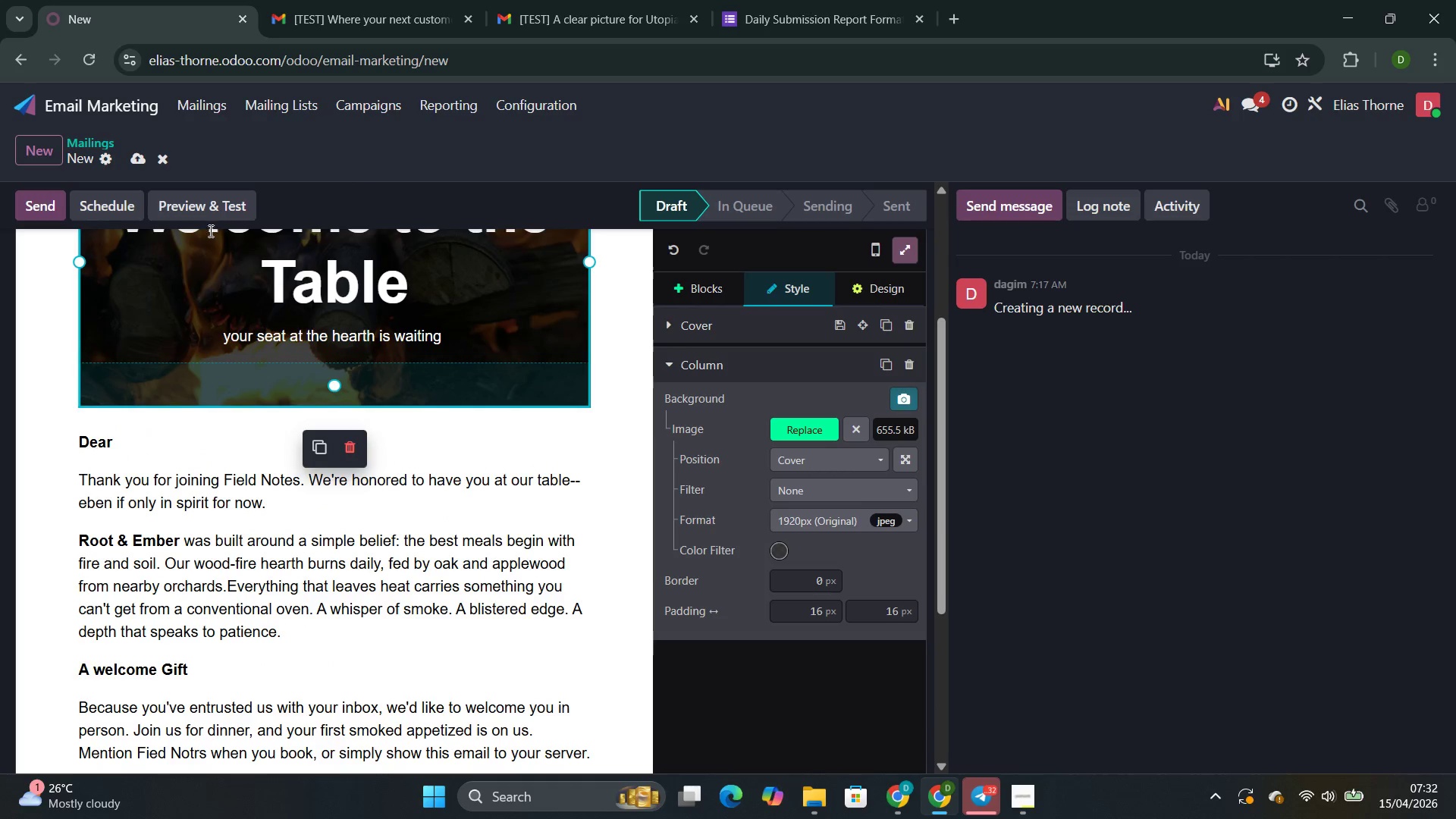 
left_click([209, 200])
 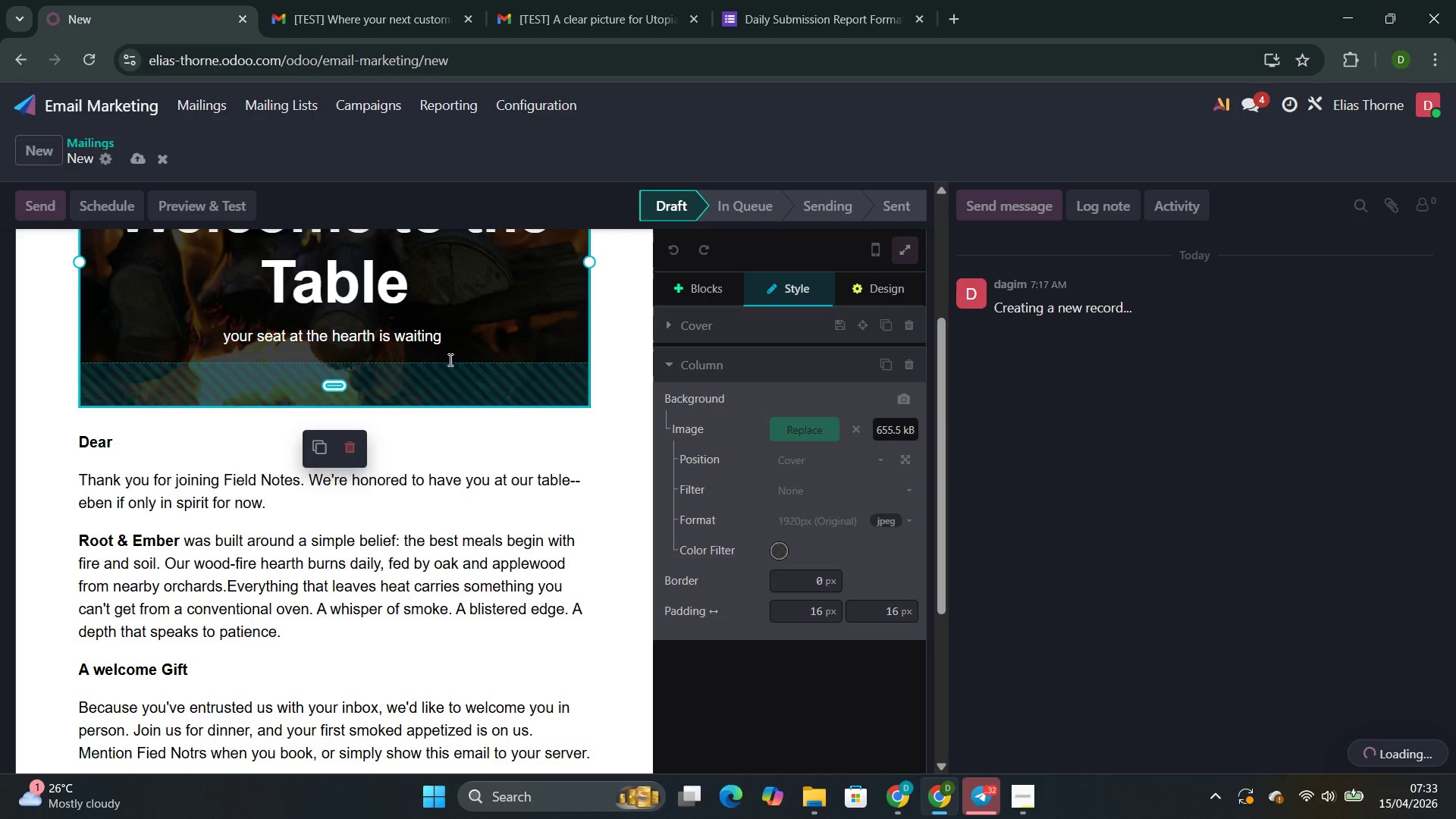 
scroll: coordinate [449, 356], scroll_direction: up, amount: 4.0
 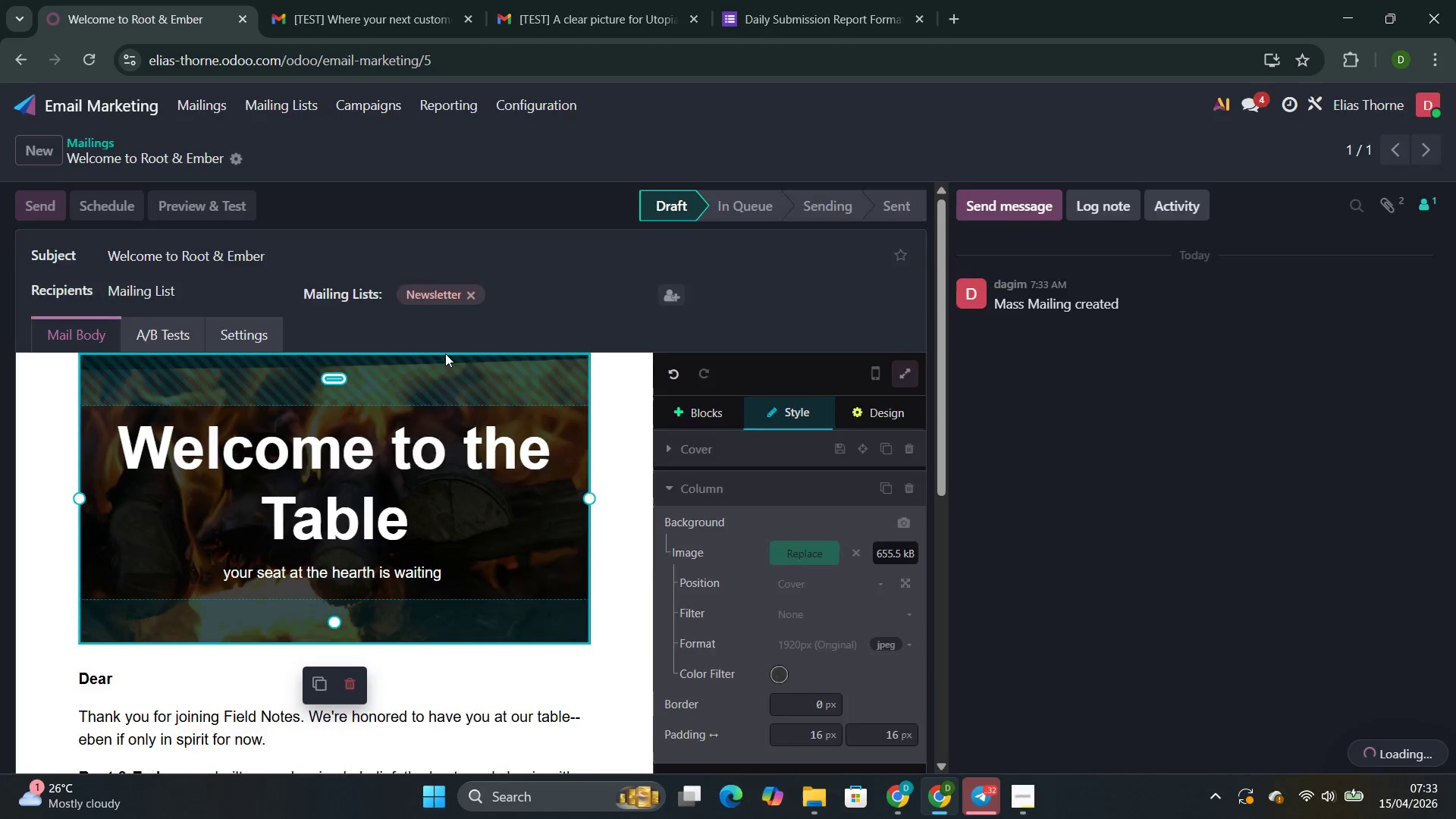 
scroll: coordinate [707, 378], scroll_direction: down, amount: 5.0
 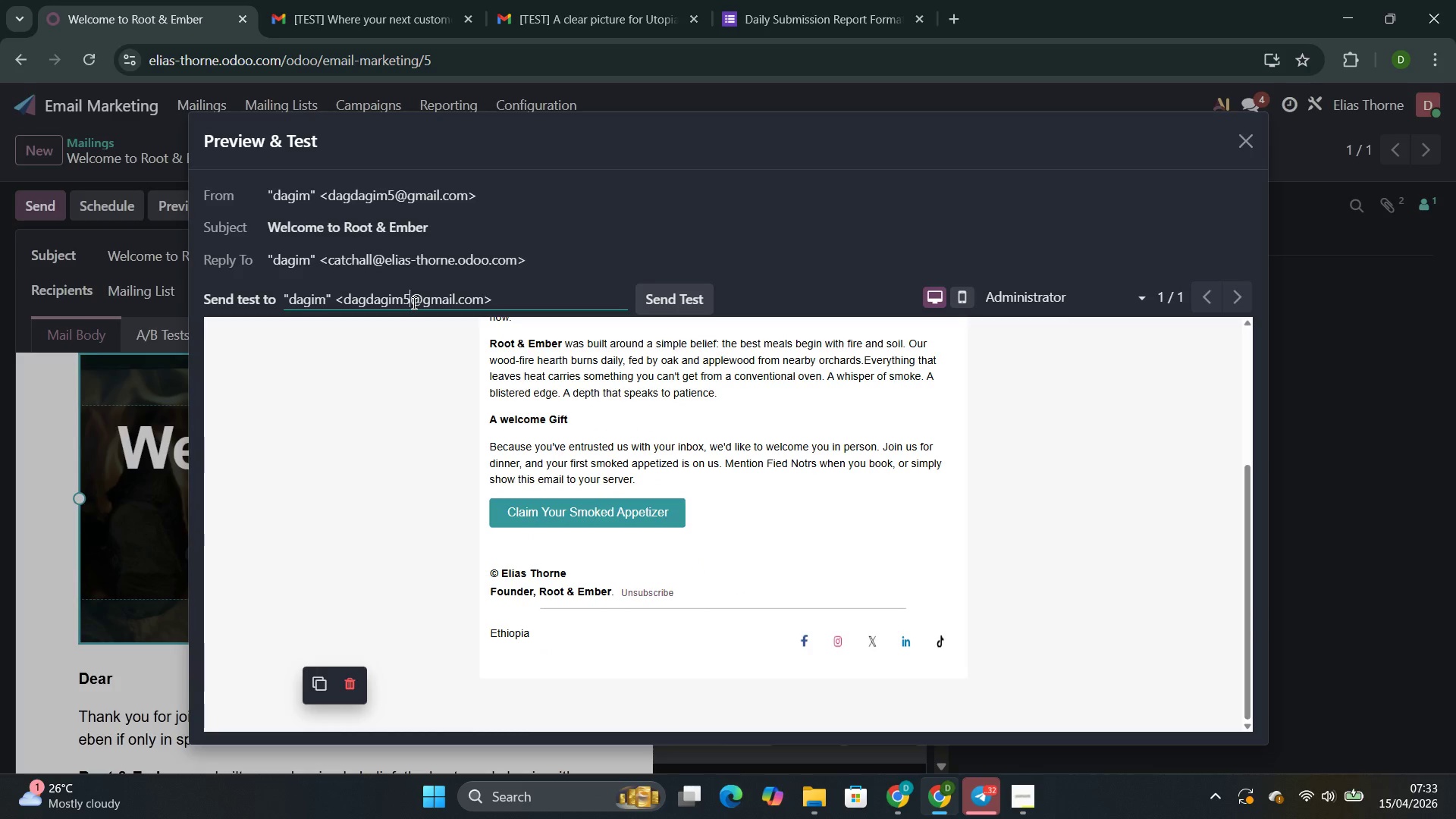 
key(Backspace)
key(Backspace)
key(Backspace)
key(Backspace)
key(Backspace)
key(Backspace)
key(Backspace)
key(Backspace)
key(Backspace)
type(BEKELEdagim3)
 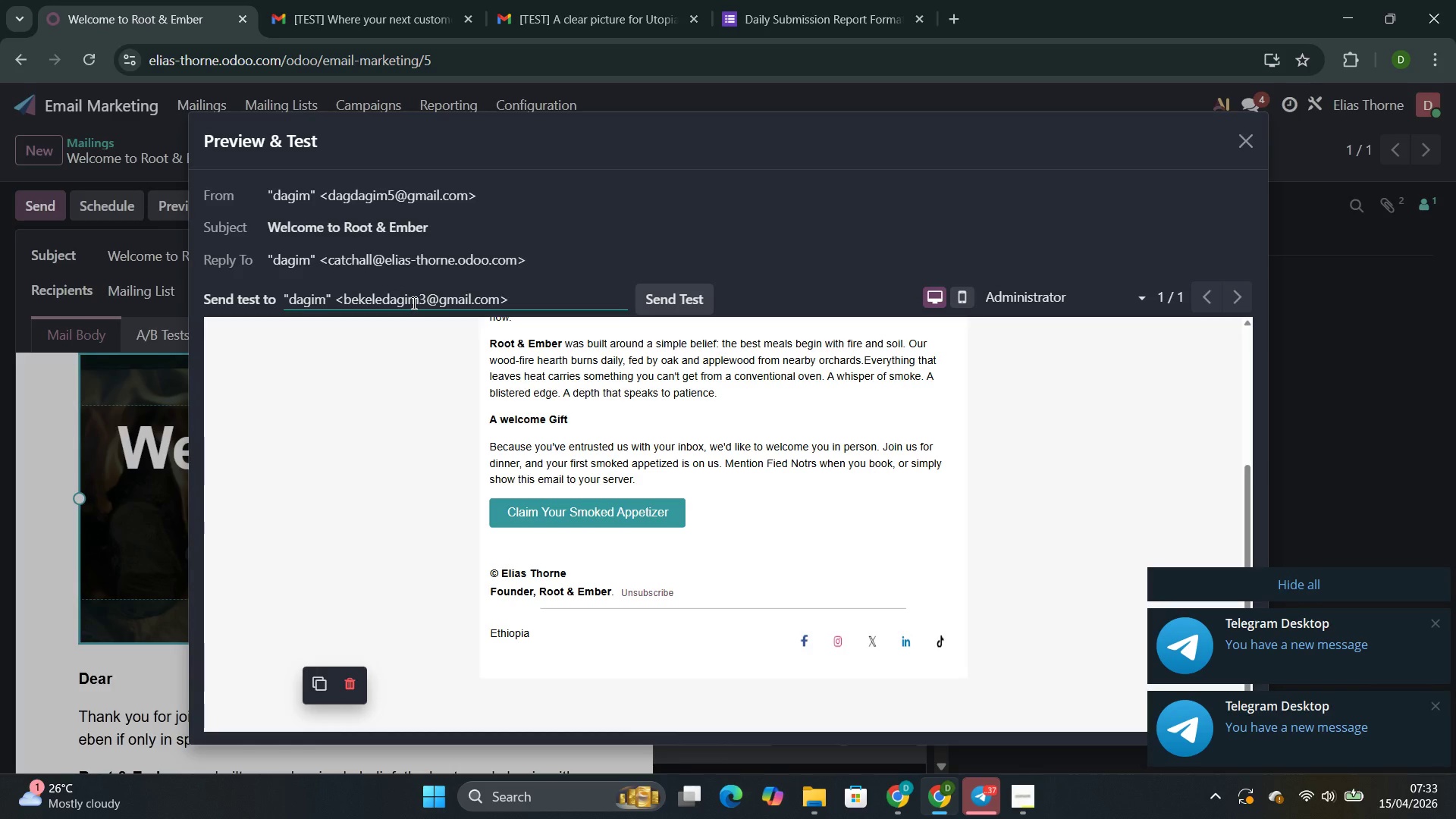 
wait(6.39)
 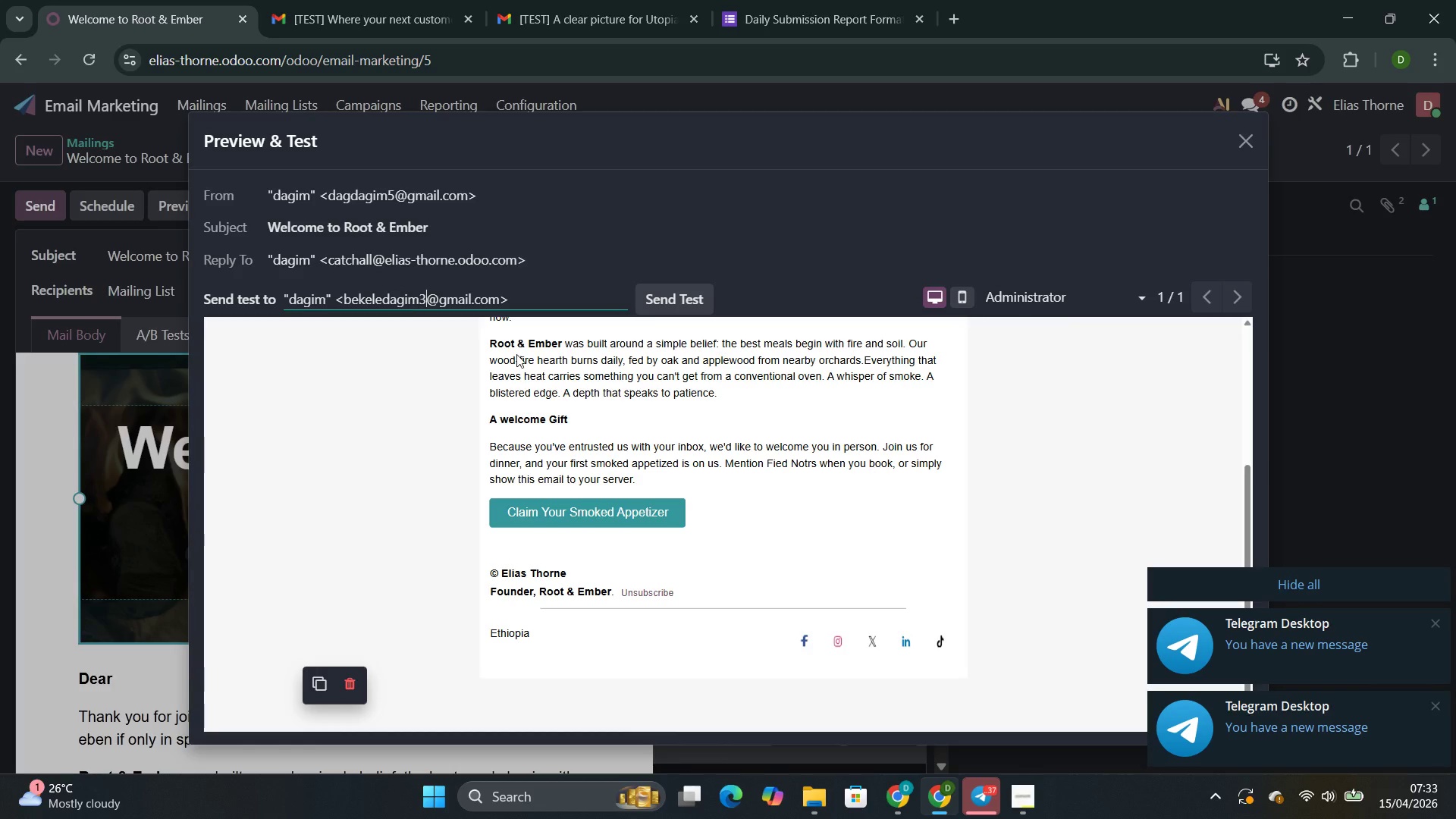 
scroll: coordinate [728, 398], scroll_direction: up, amount: 3.0
 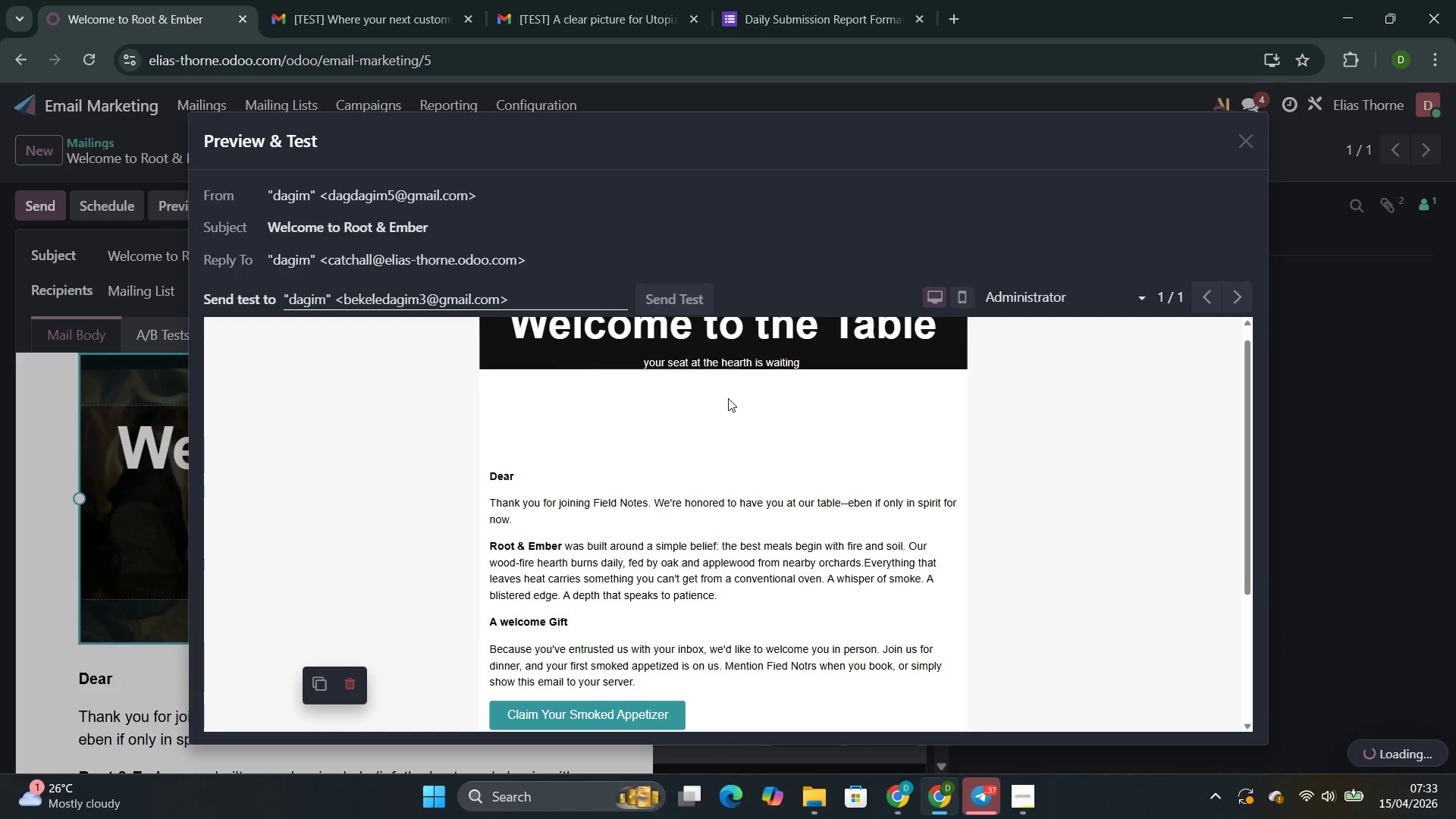 
scroll: coordinate [728, 398], scroll_direction: none, amount: 0.0
 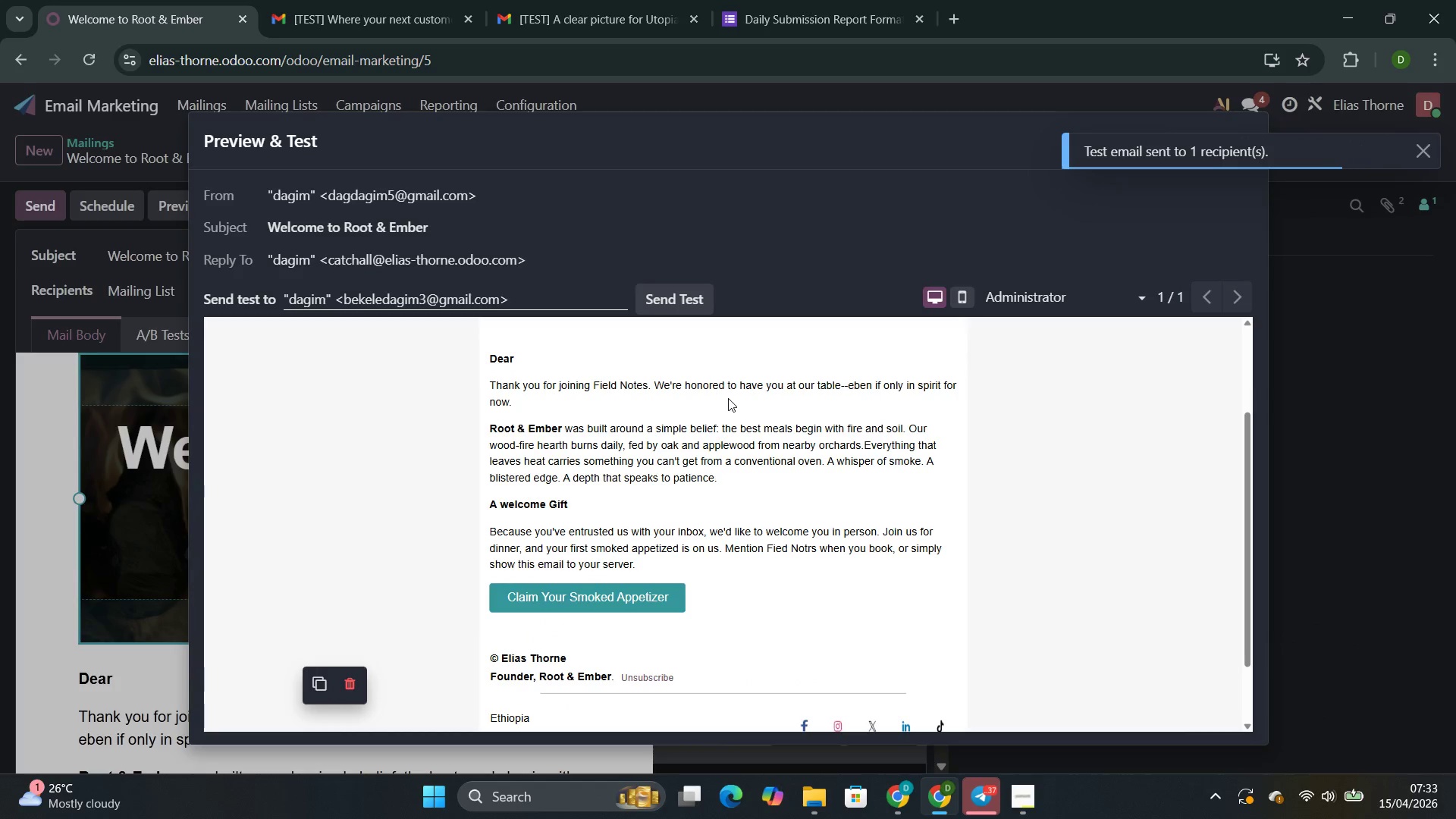 
scroll: coordinate [728, 398], scroll_direction: up, amount: 3.0
 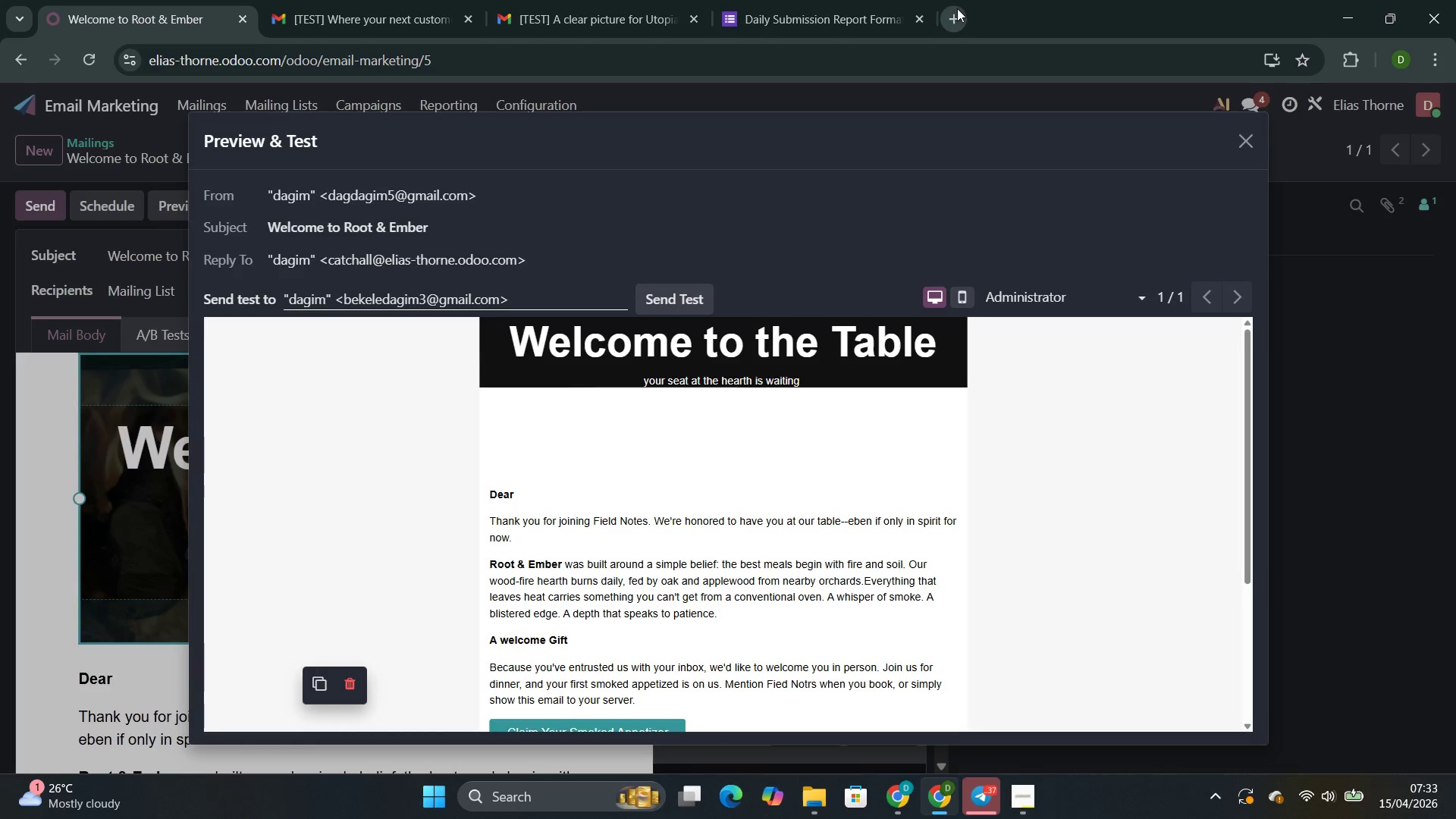 
left_click([1241, 133])
 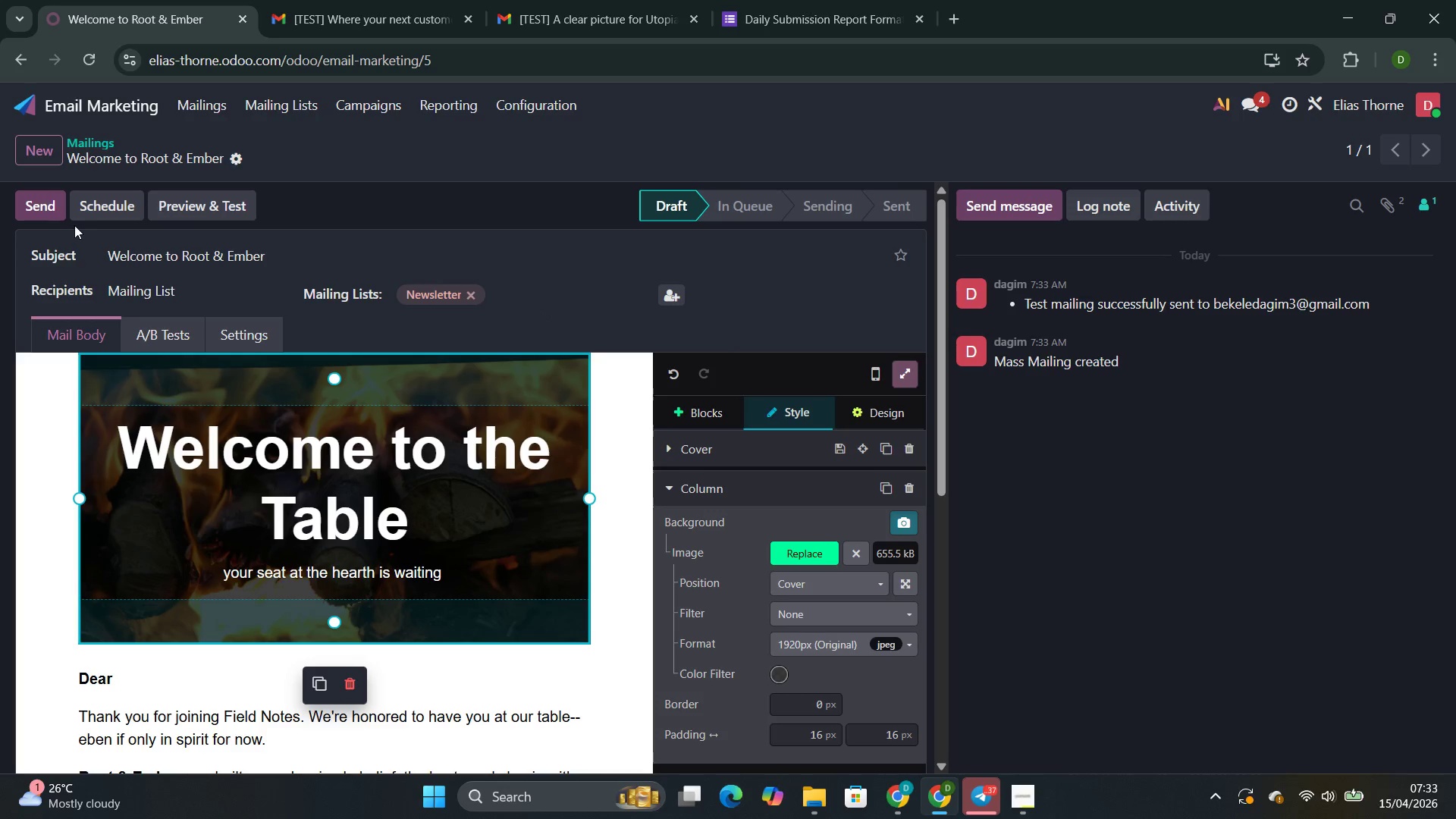 
left_click([39, 212])
 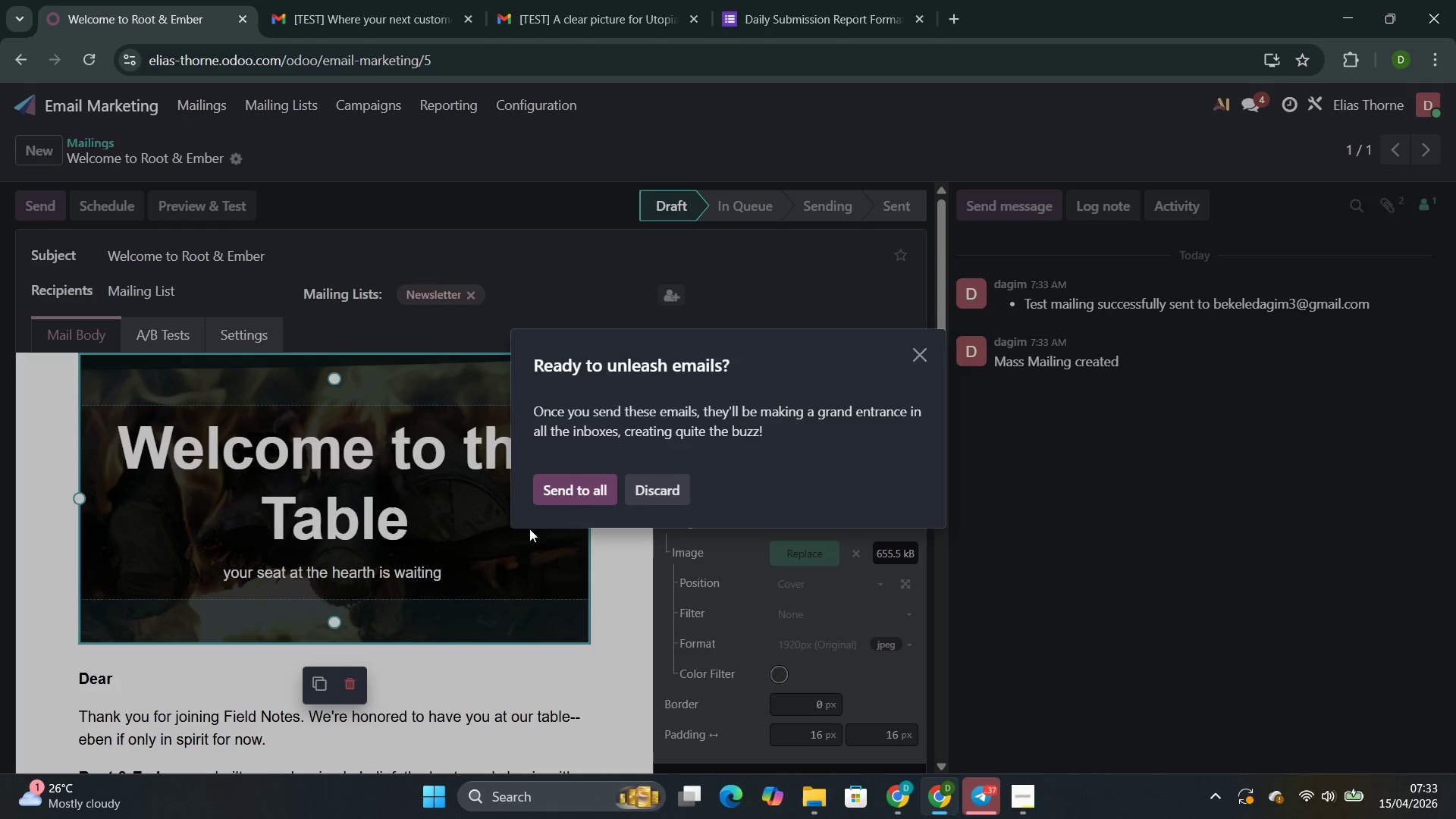 
left_click([587, 484])
 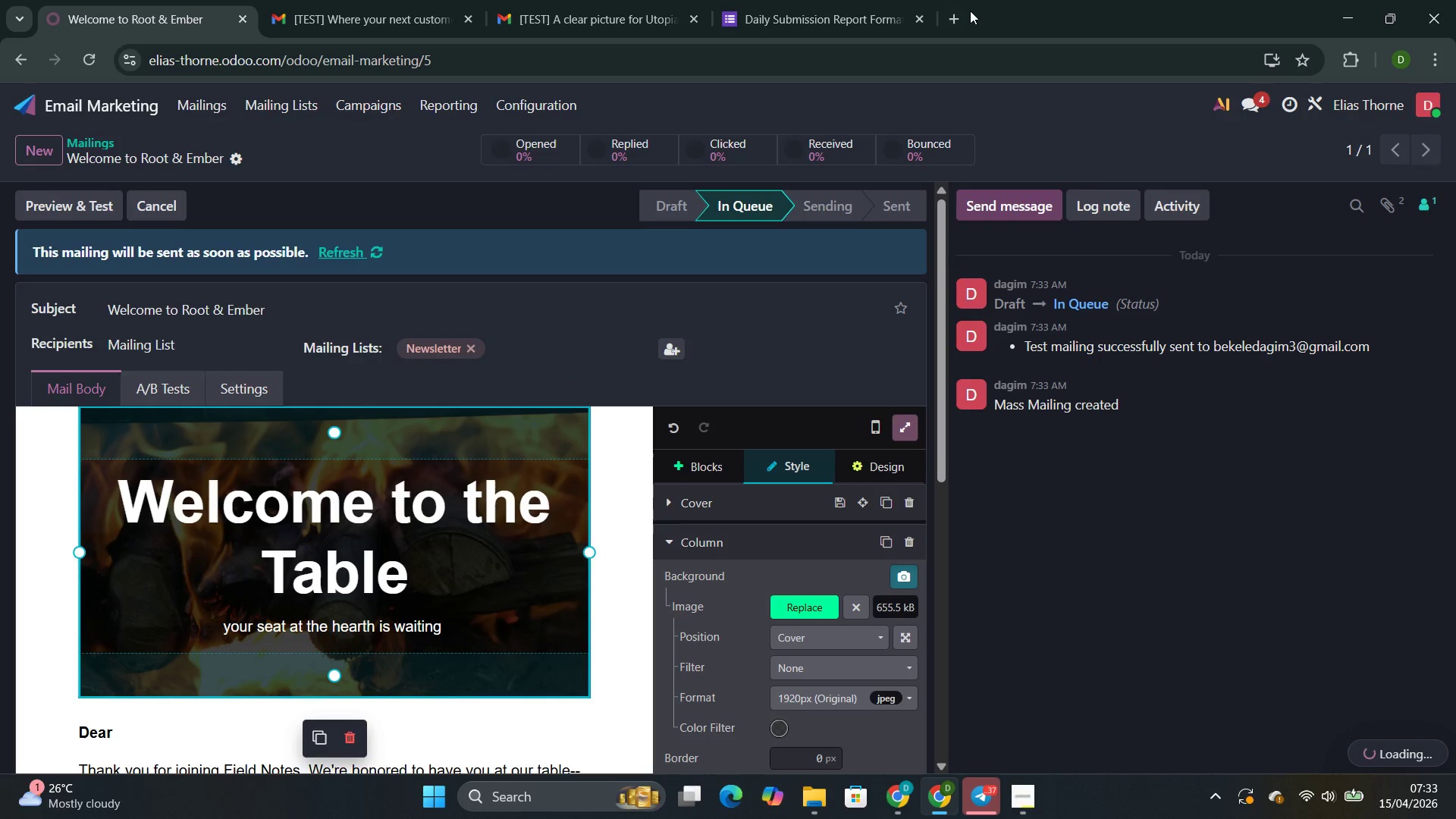 
left_click([956, 16])
 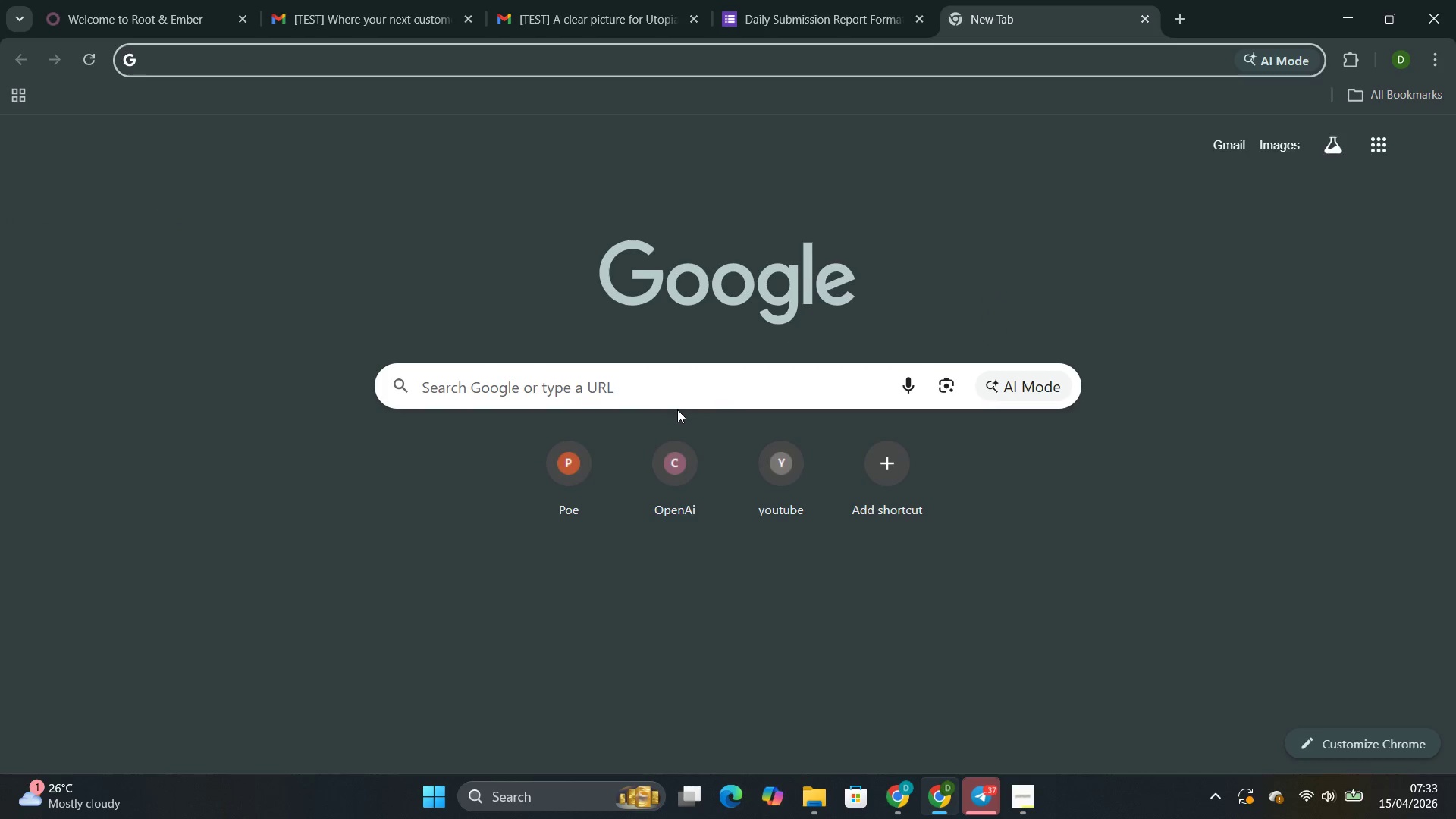 
left_click([682, 378])
 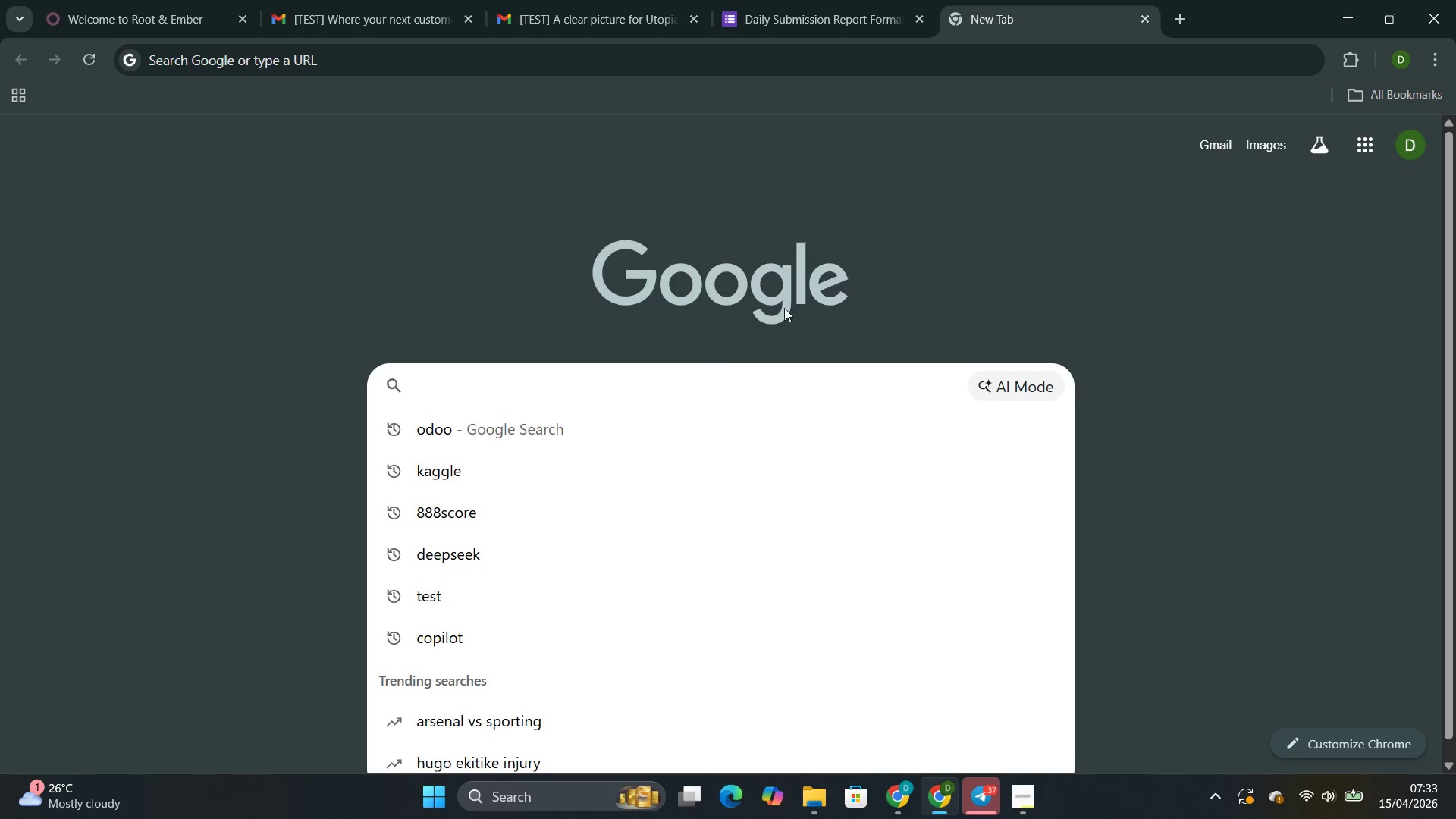 
left_click([822, 281])
 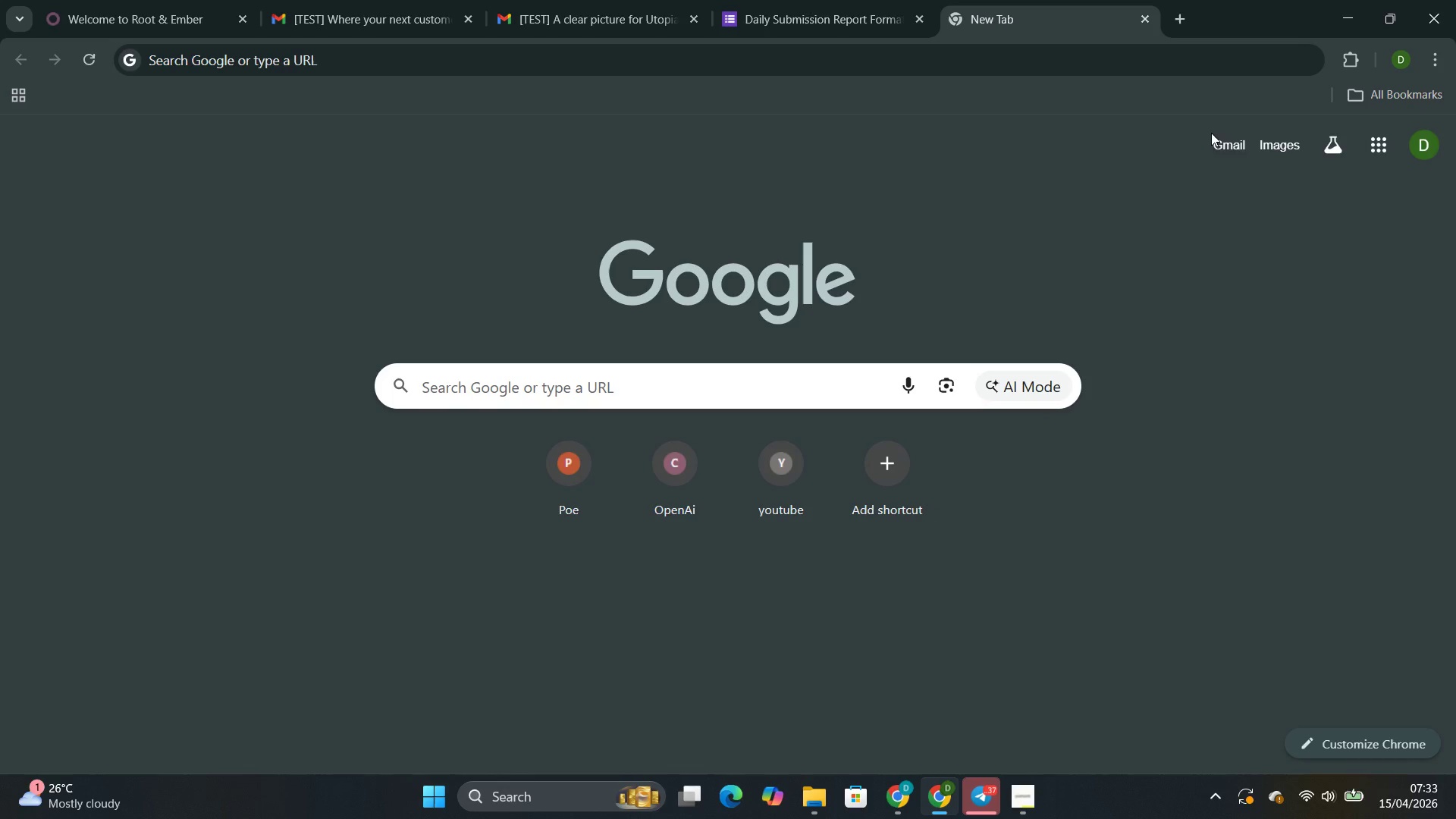 
left_click([1219, 136])
 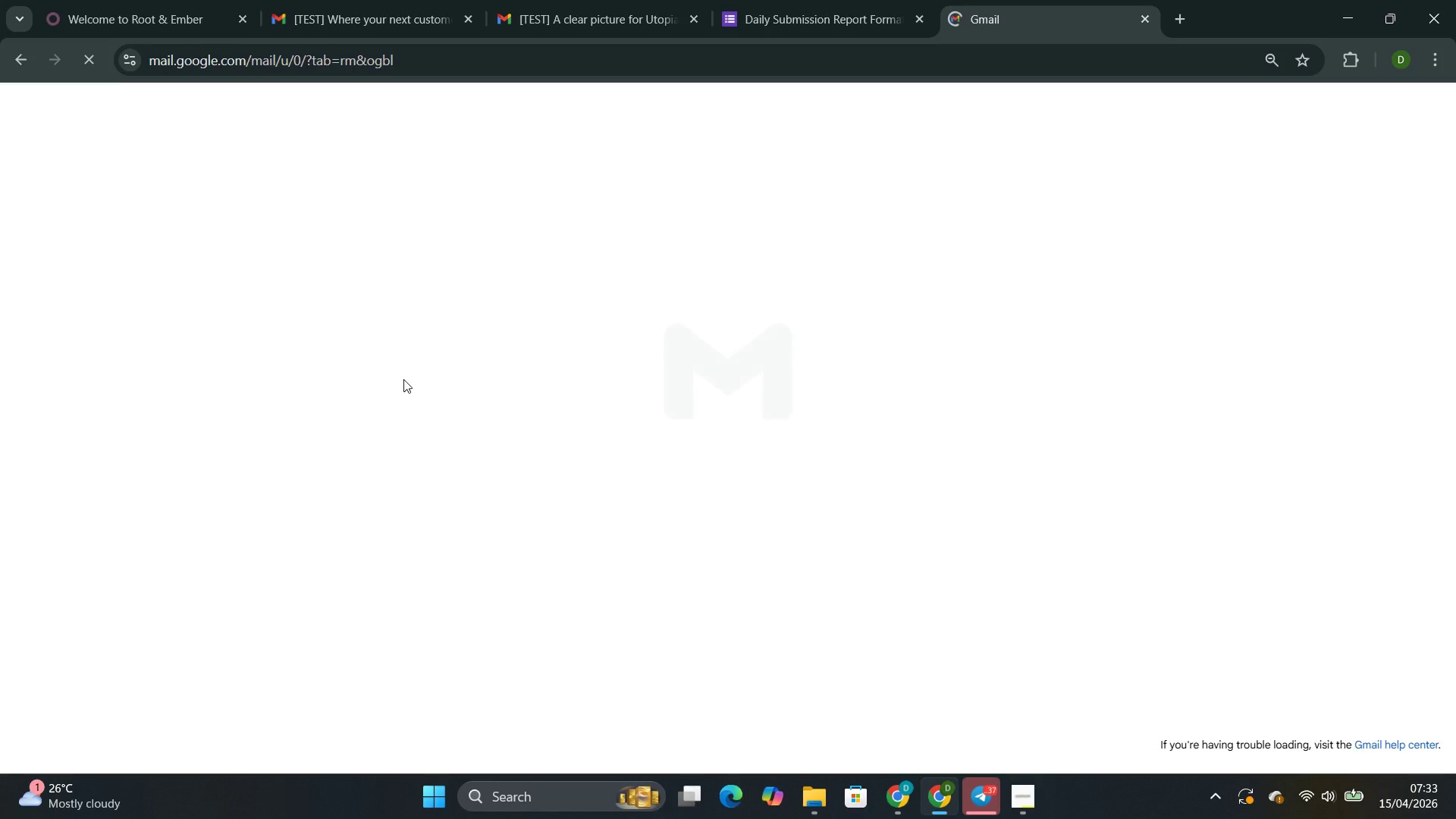 
mouse_move([405, 361])
 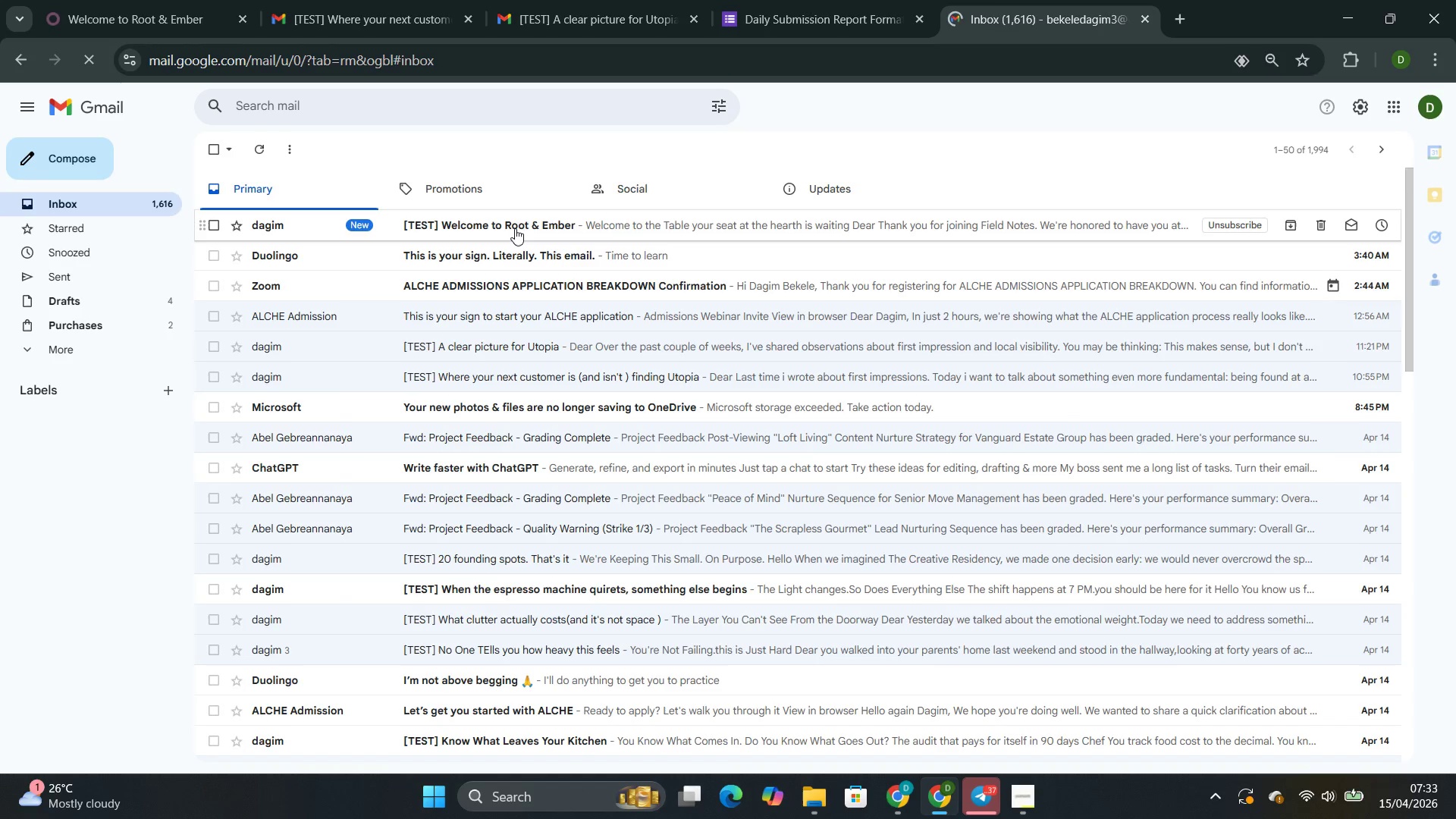 
left_click([515, 228])
 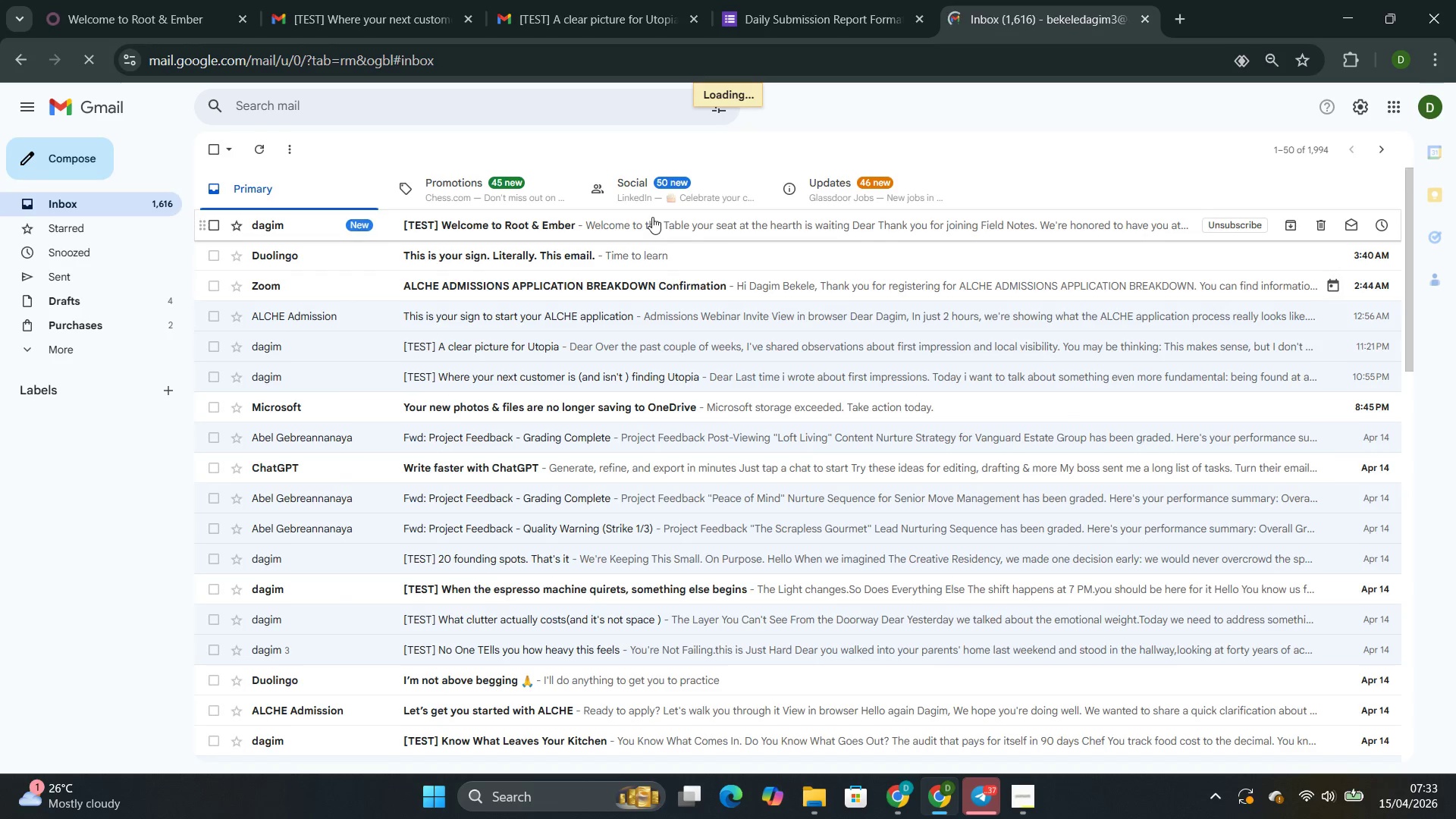 
left_click([652, 217])
 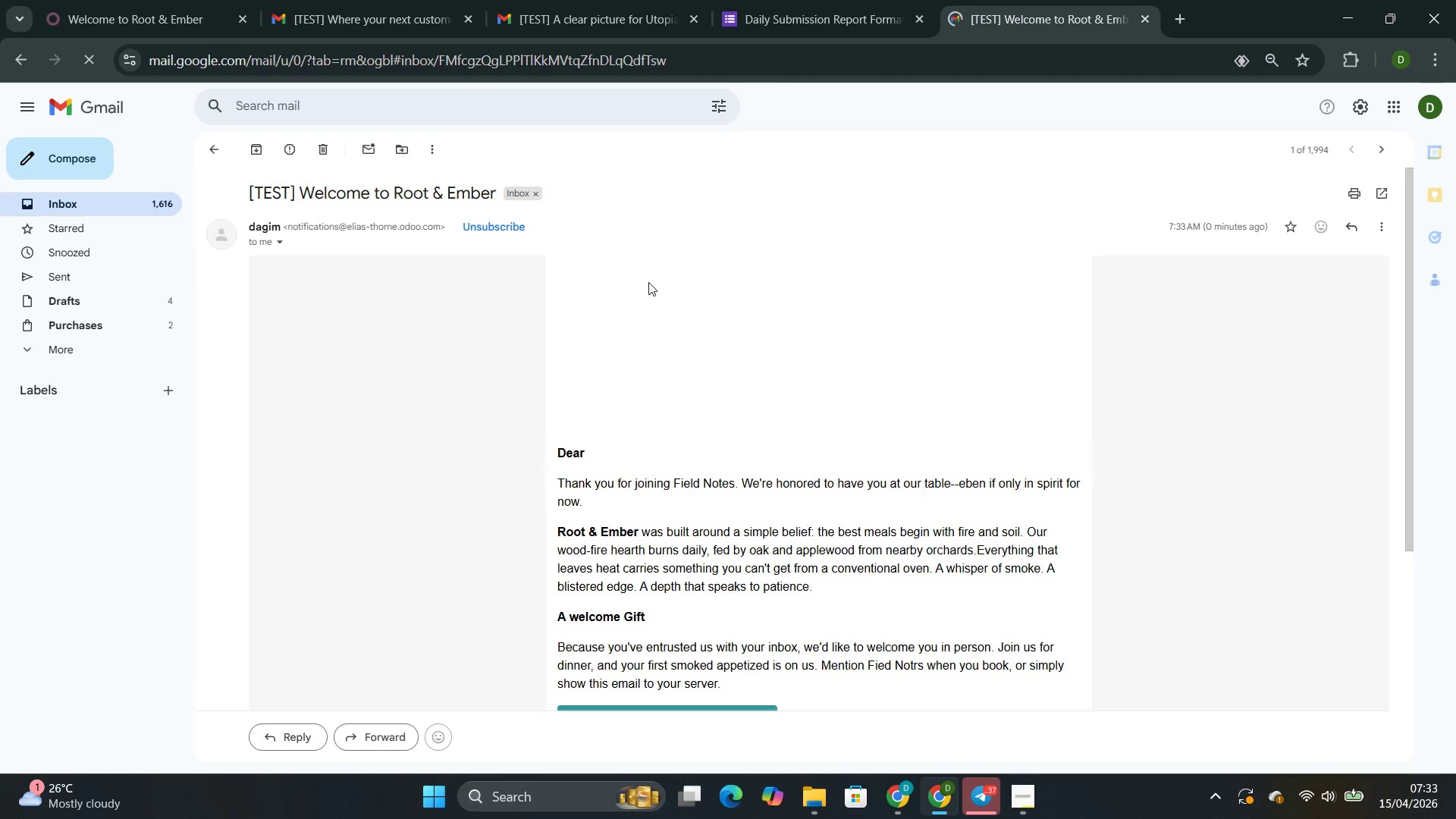 
wait(5.99)
 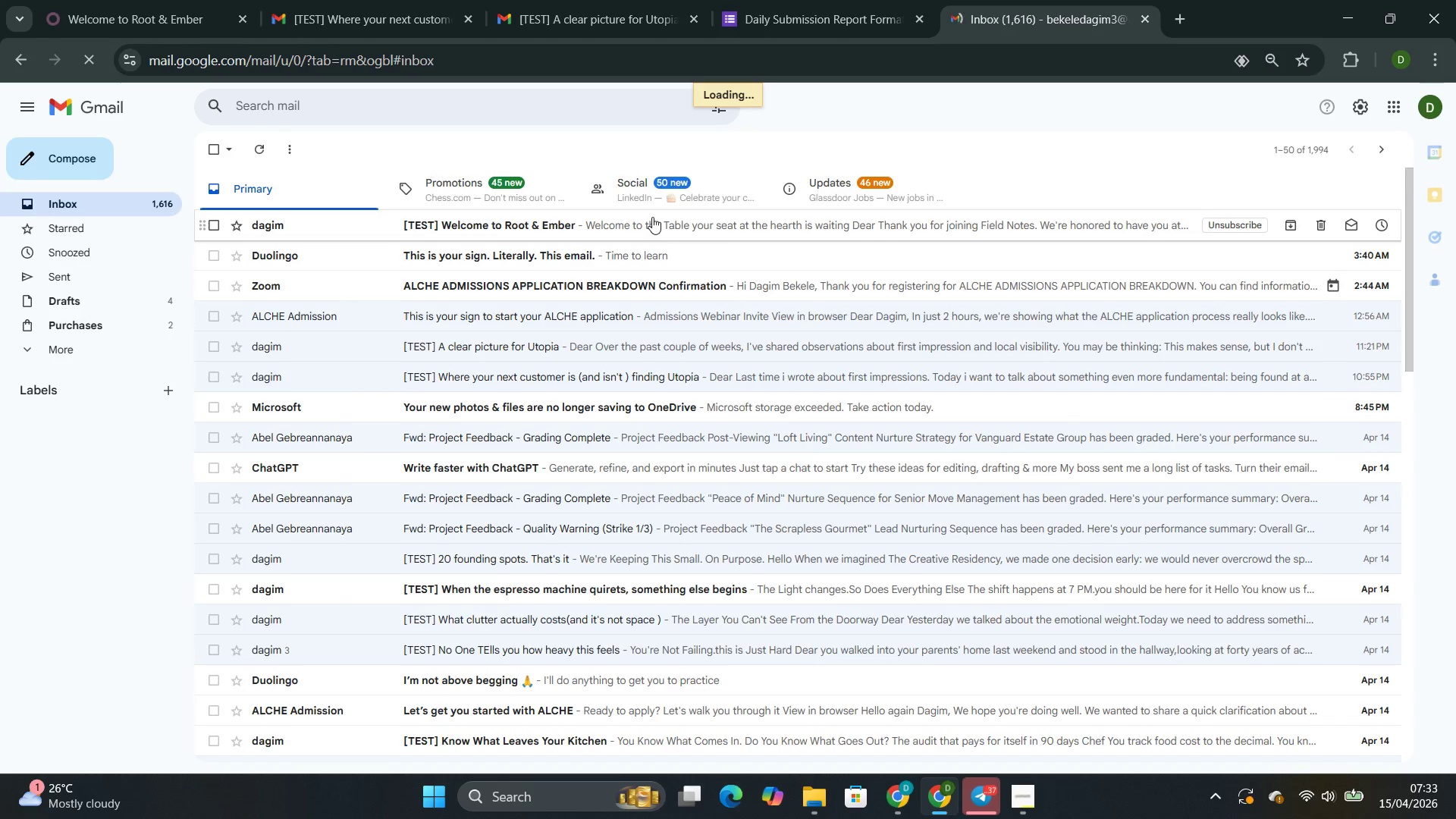 
scroll: coordinate [661, 384], scroll_direction: down, amount: 5.0
 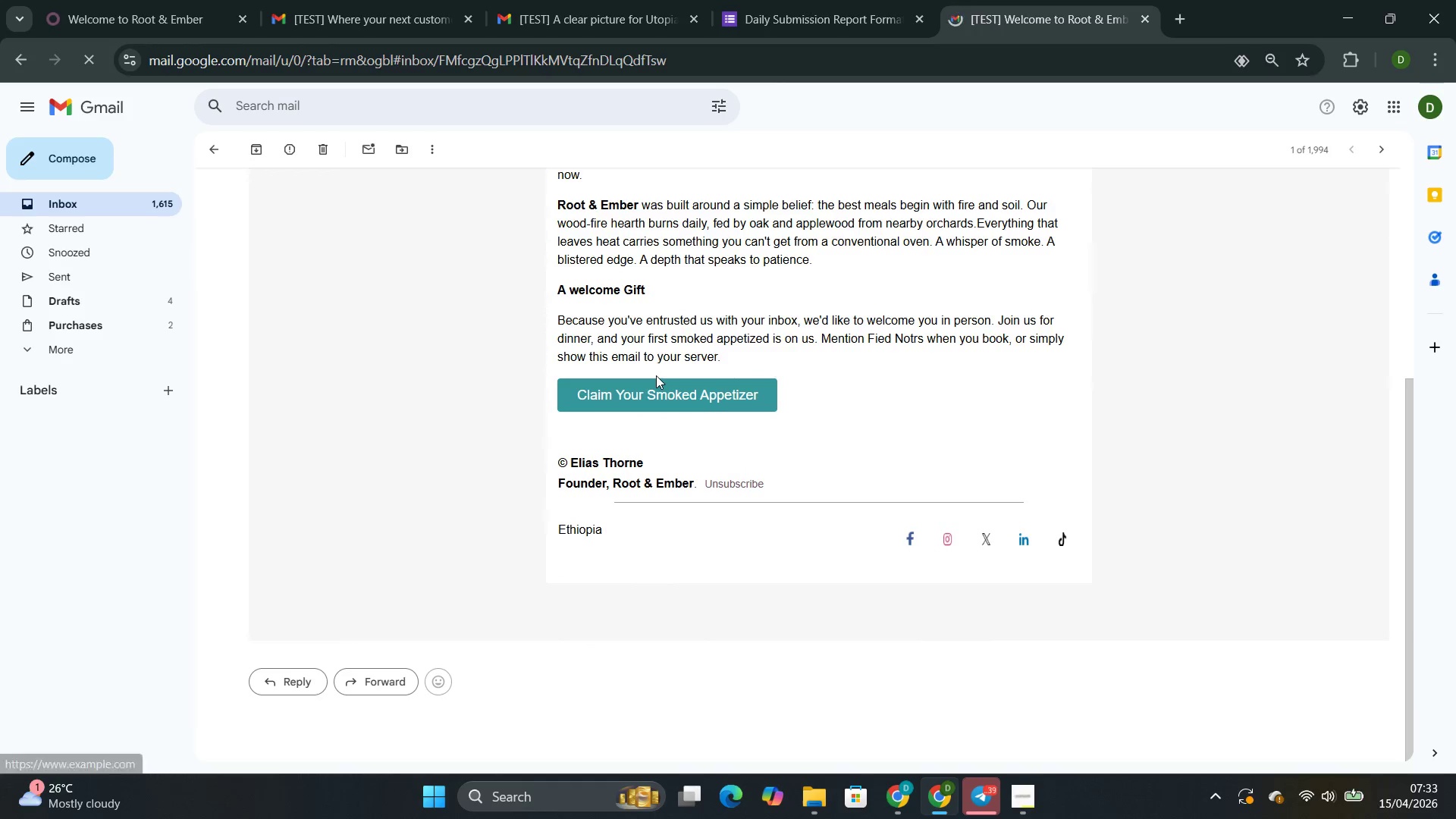 
scroll: coordinate [656, 375], scroll_direction: up, amount: 4.0
 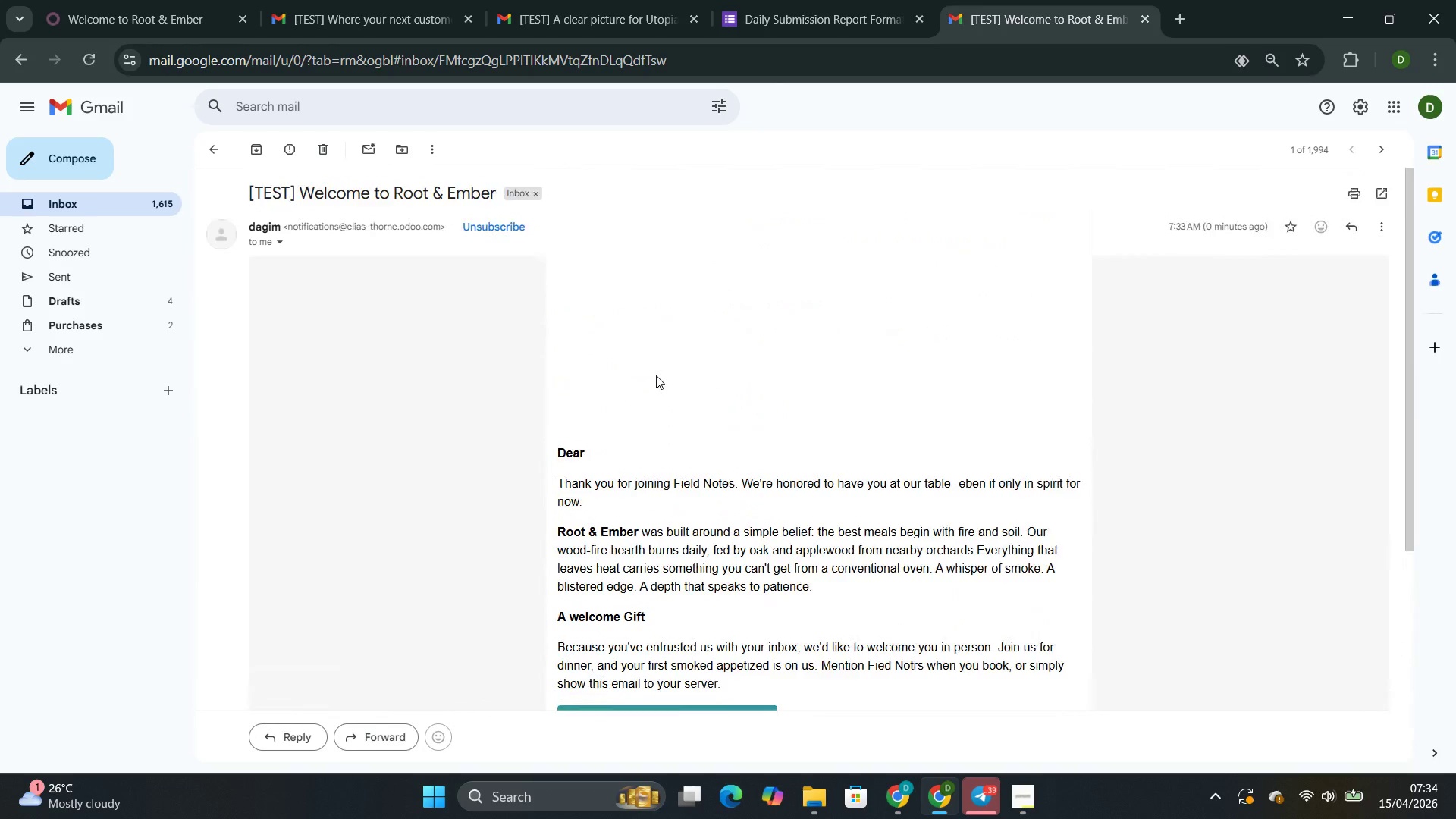 
scroll: coordinate [656, 375], scroll_direction: none, amount: 0.0
 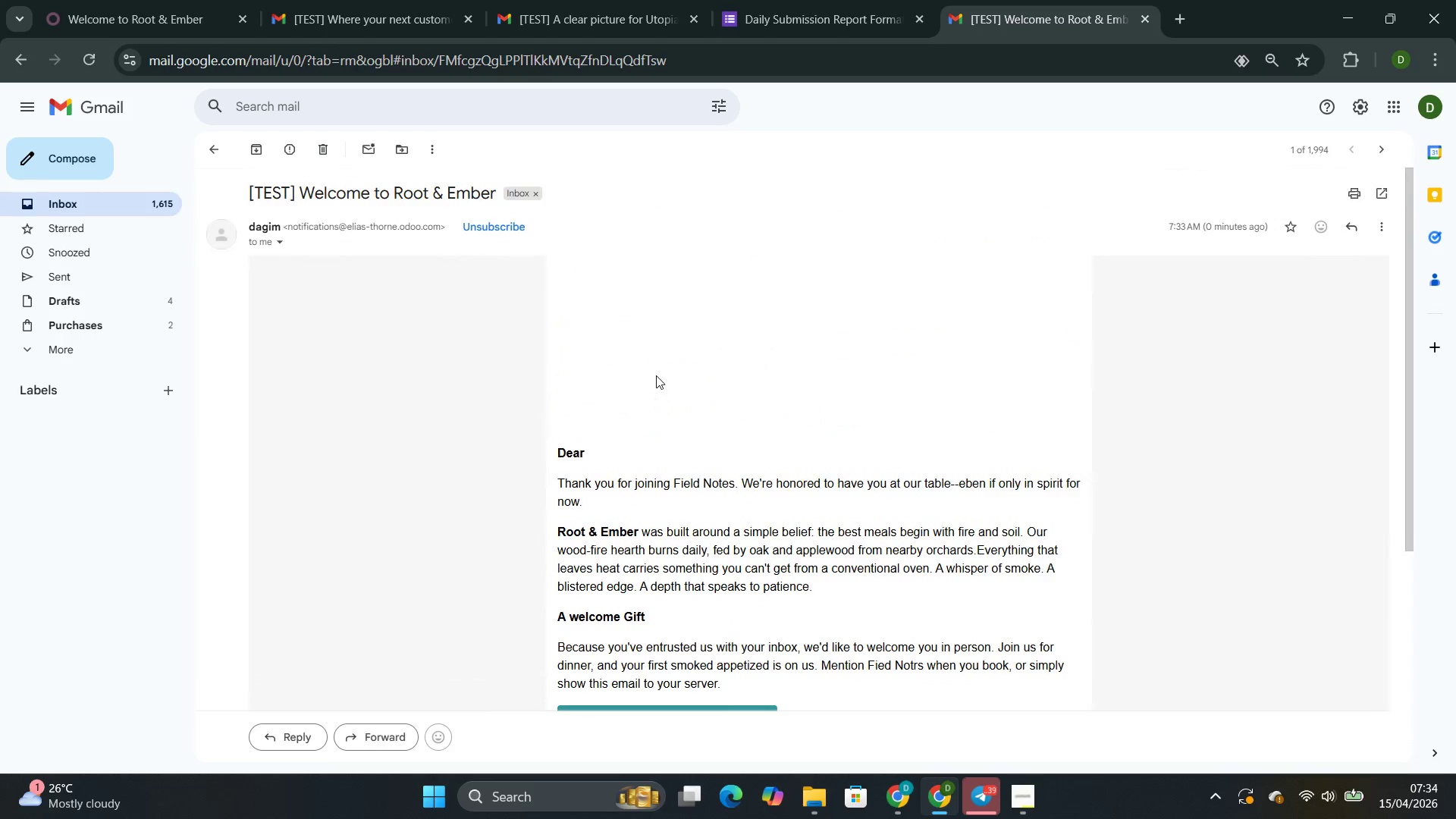 
scroll: coordinate [656, 375], scroll_direction: down, amount: 4.0
 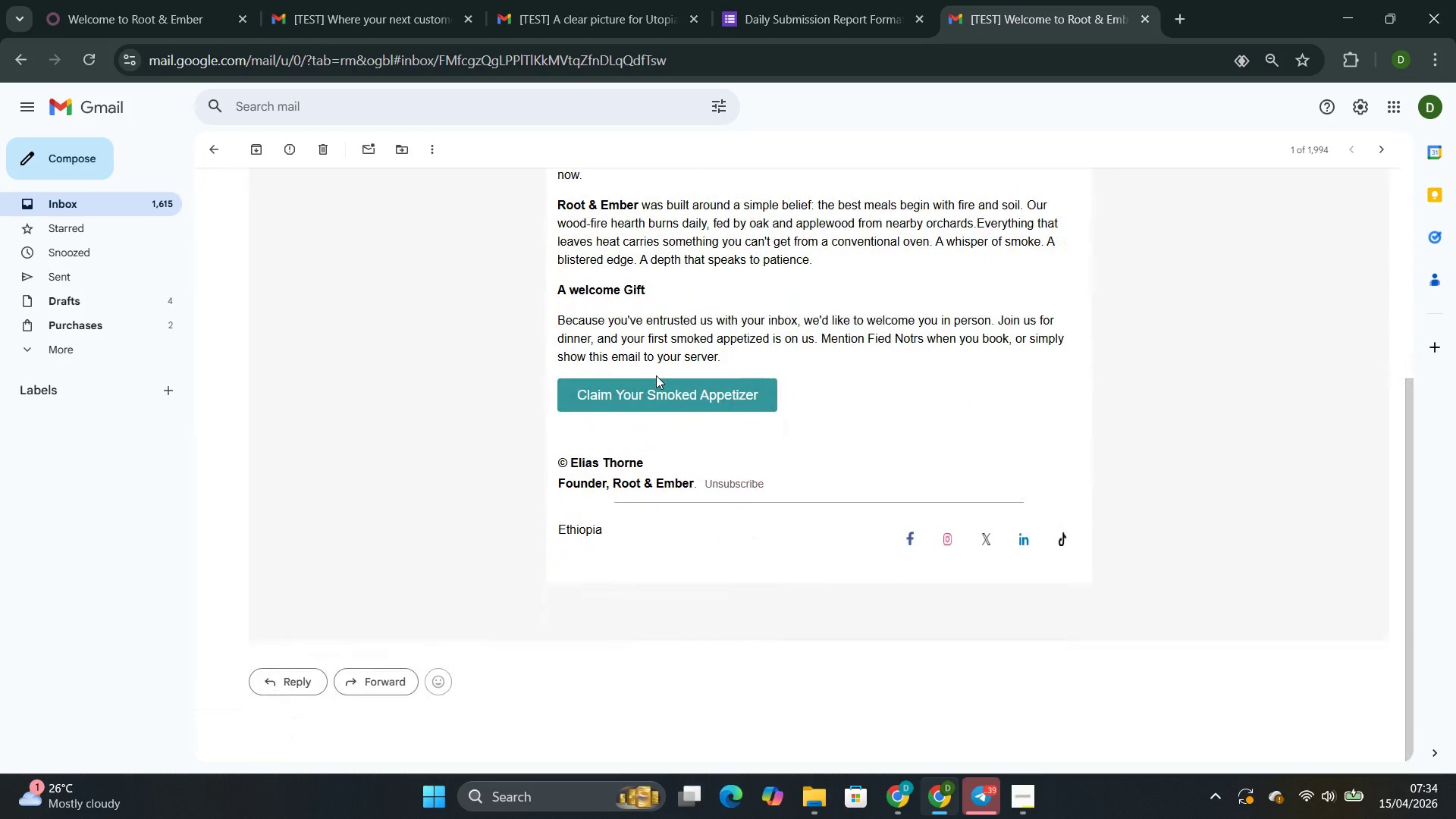 
scroll: coordinate [411, 357], scroll_direction: up, amount: 9.0
 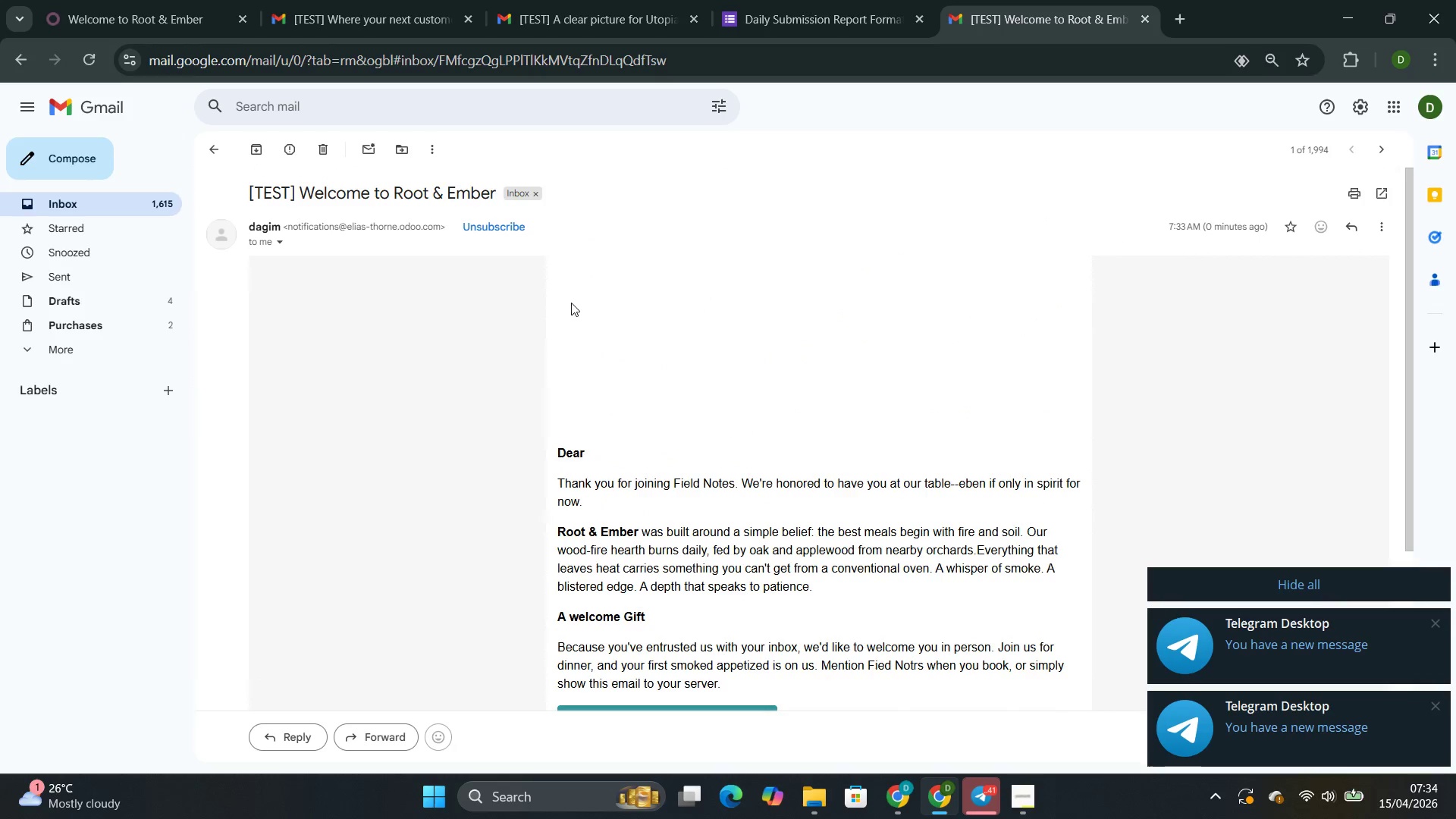 
left_click_drag(start_coordinate=[567, 263], to_coordinate=[871, 435])
 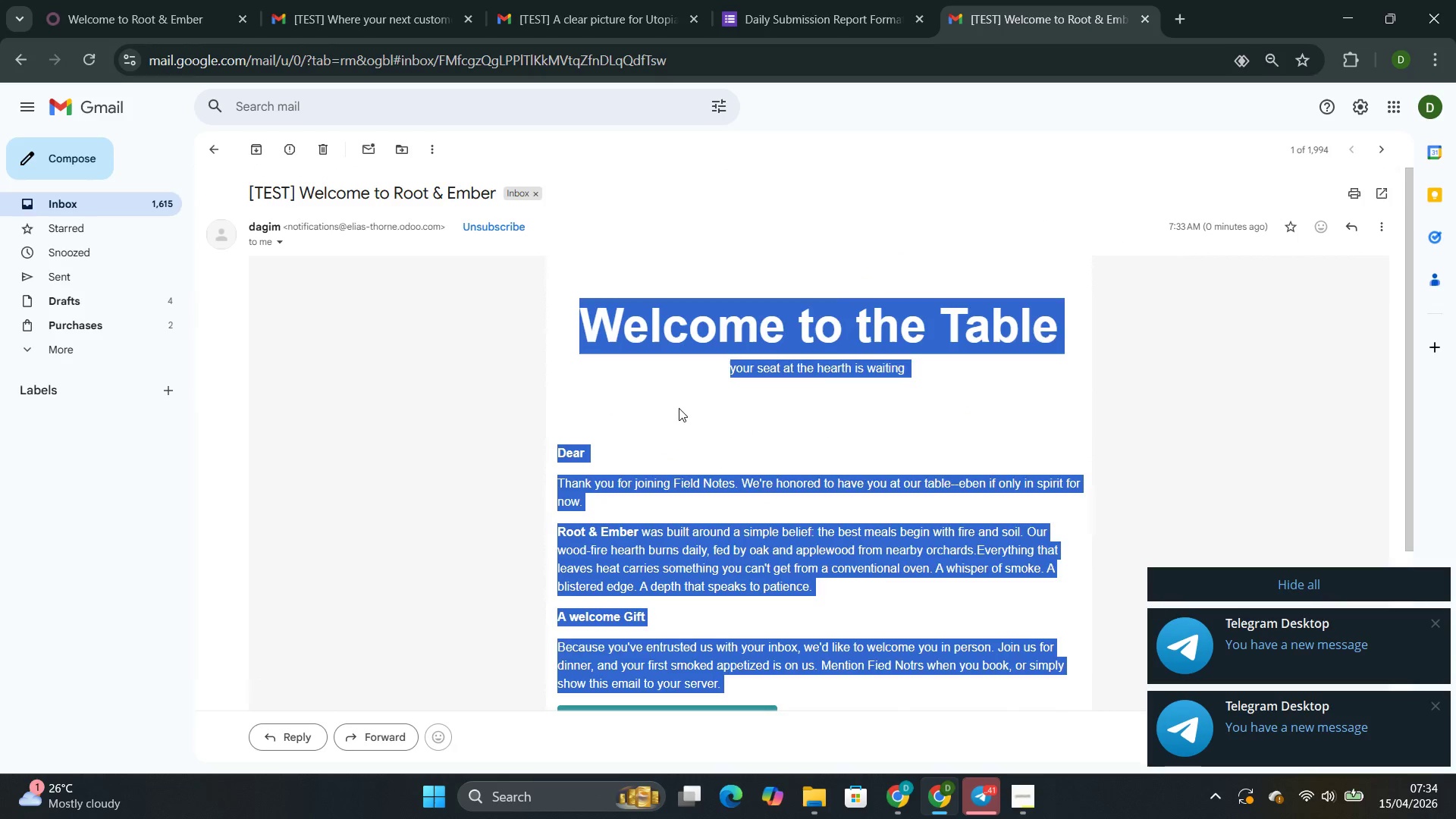 
left_click([673, 408])
 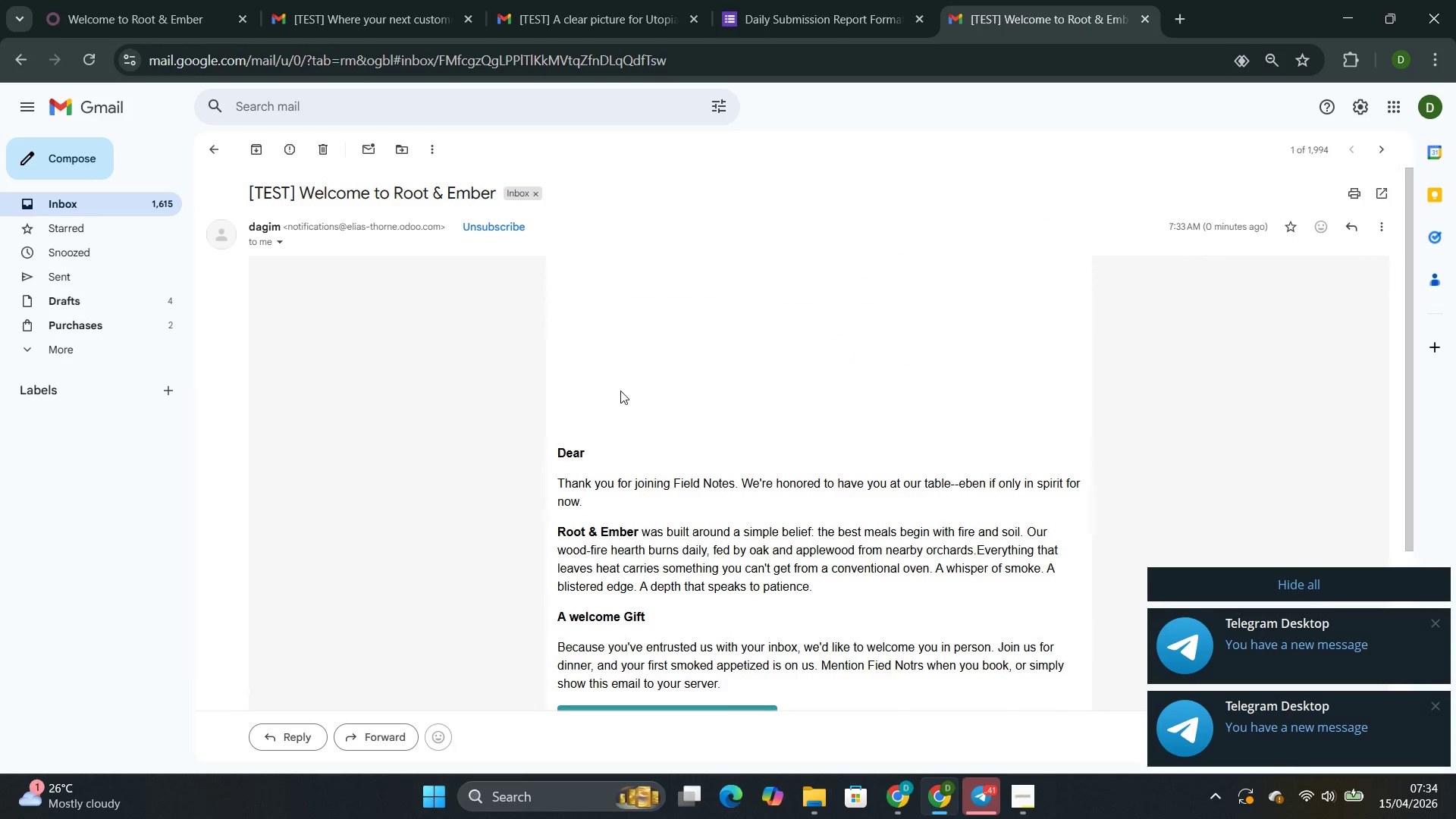 
scroll: coordinate [615, 391], scroll_direction: up, amount: 7.0
 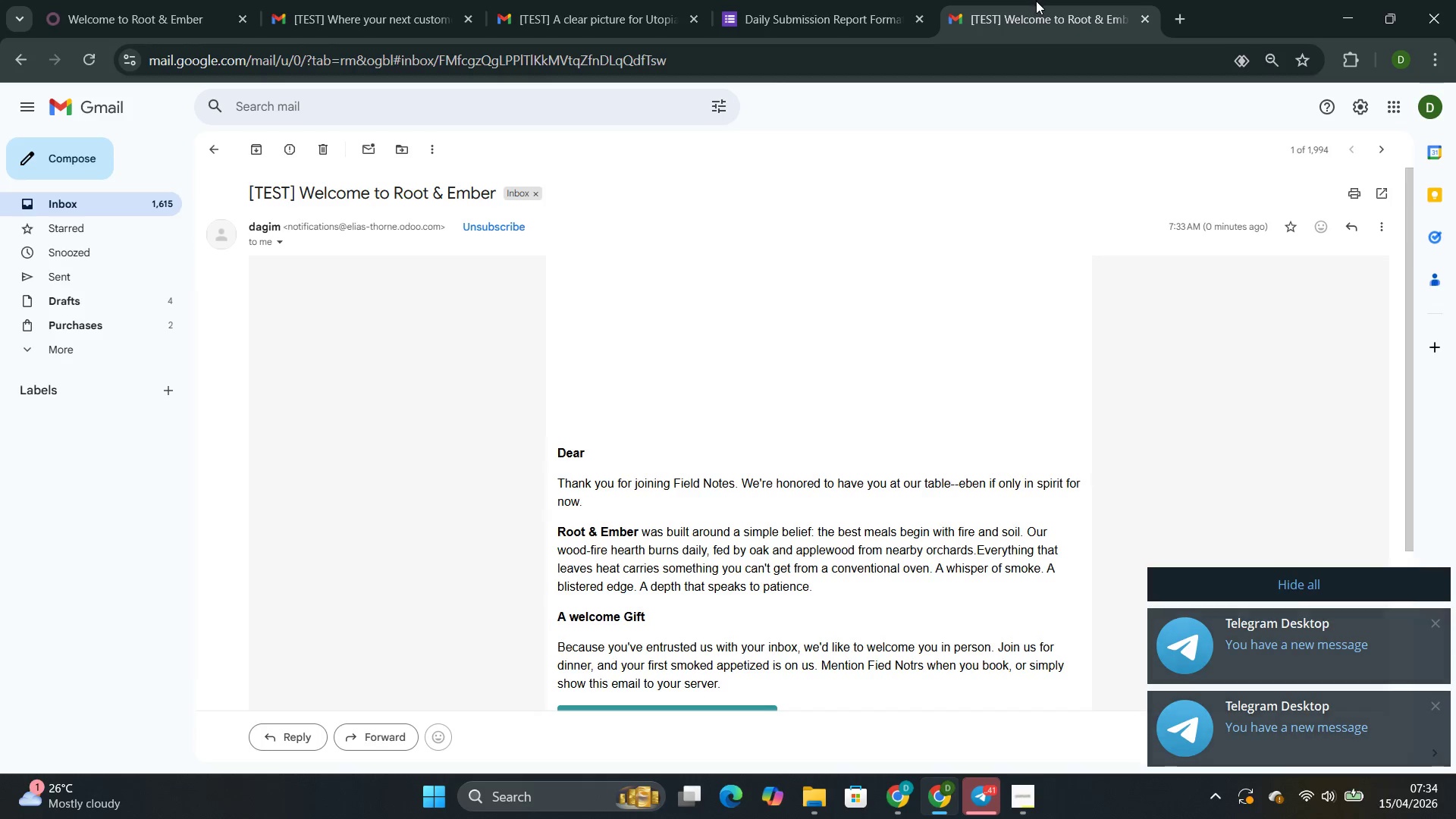 
left_click([1042, 7])
 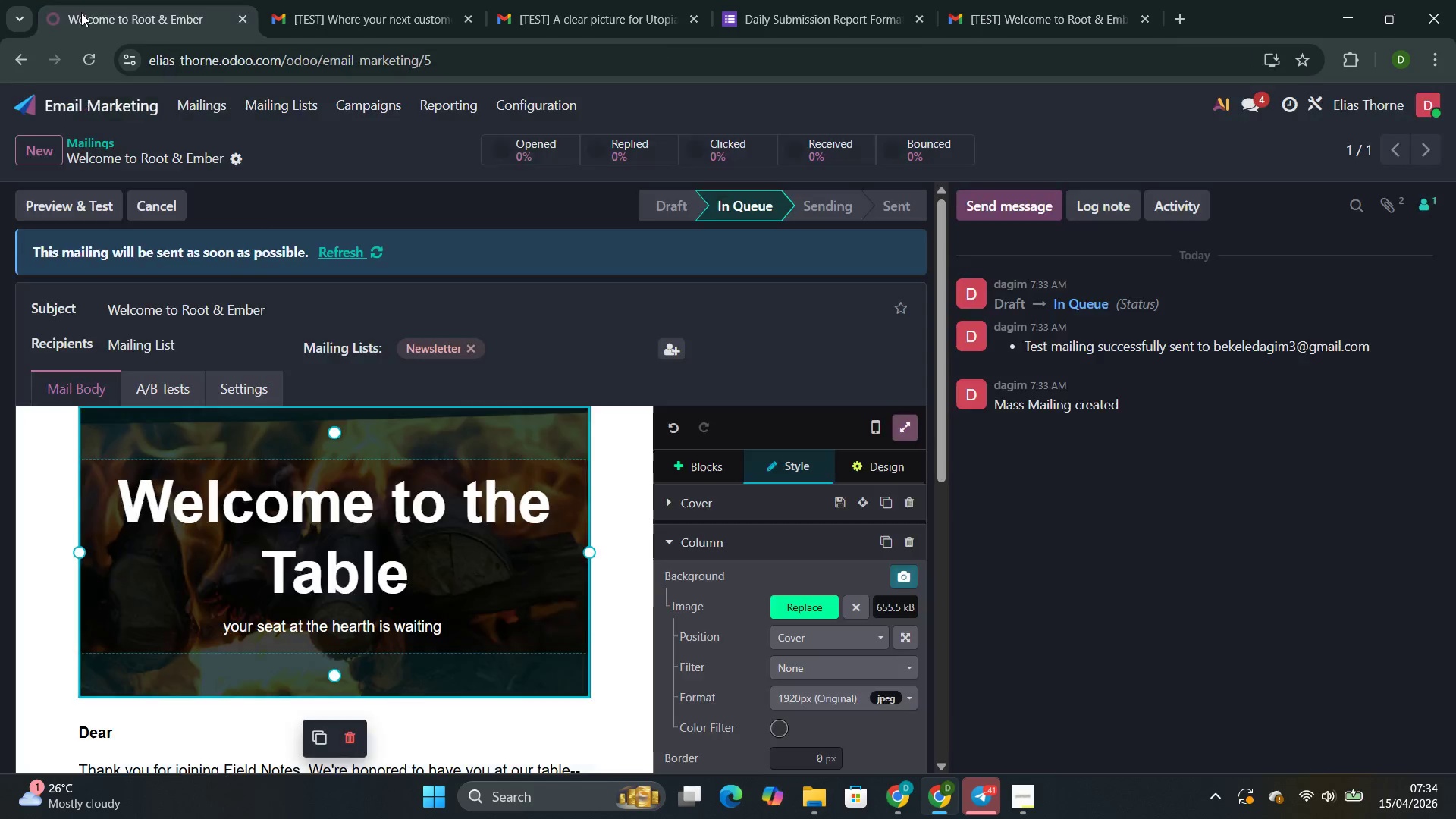 
scroll: coordinate [425, 327], scroll_direction: up, amount: 1.0
 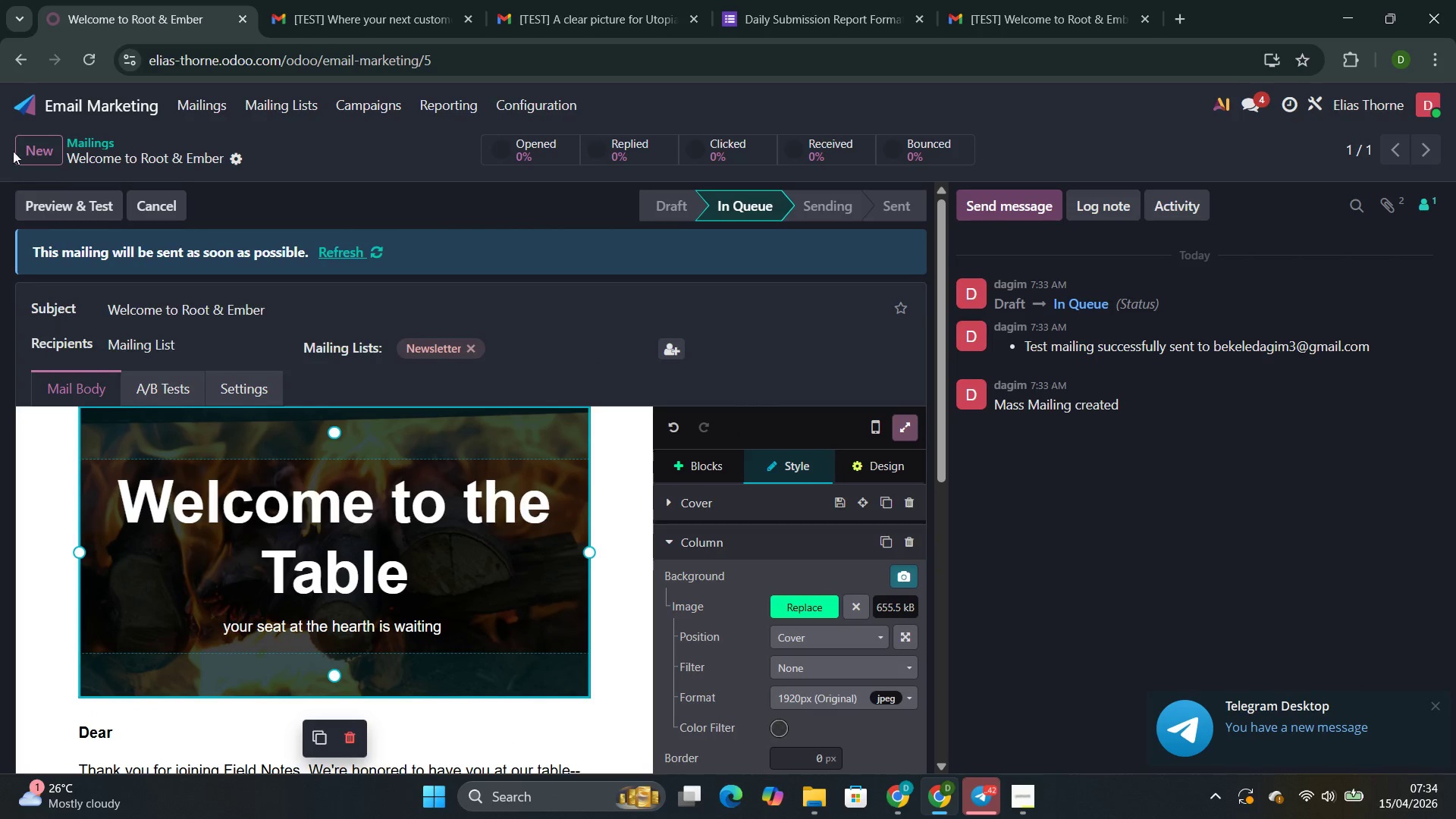 
left_click([27, 151])
 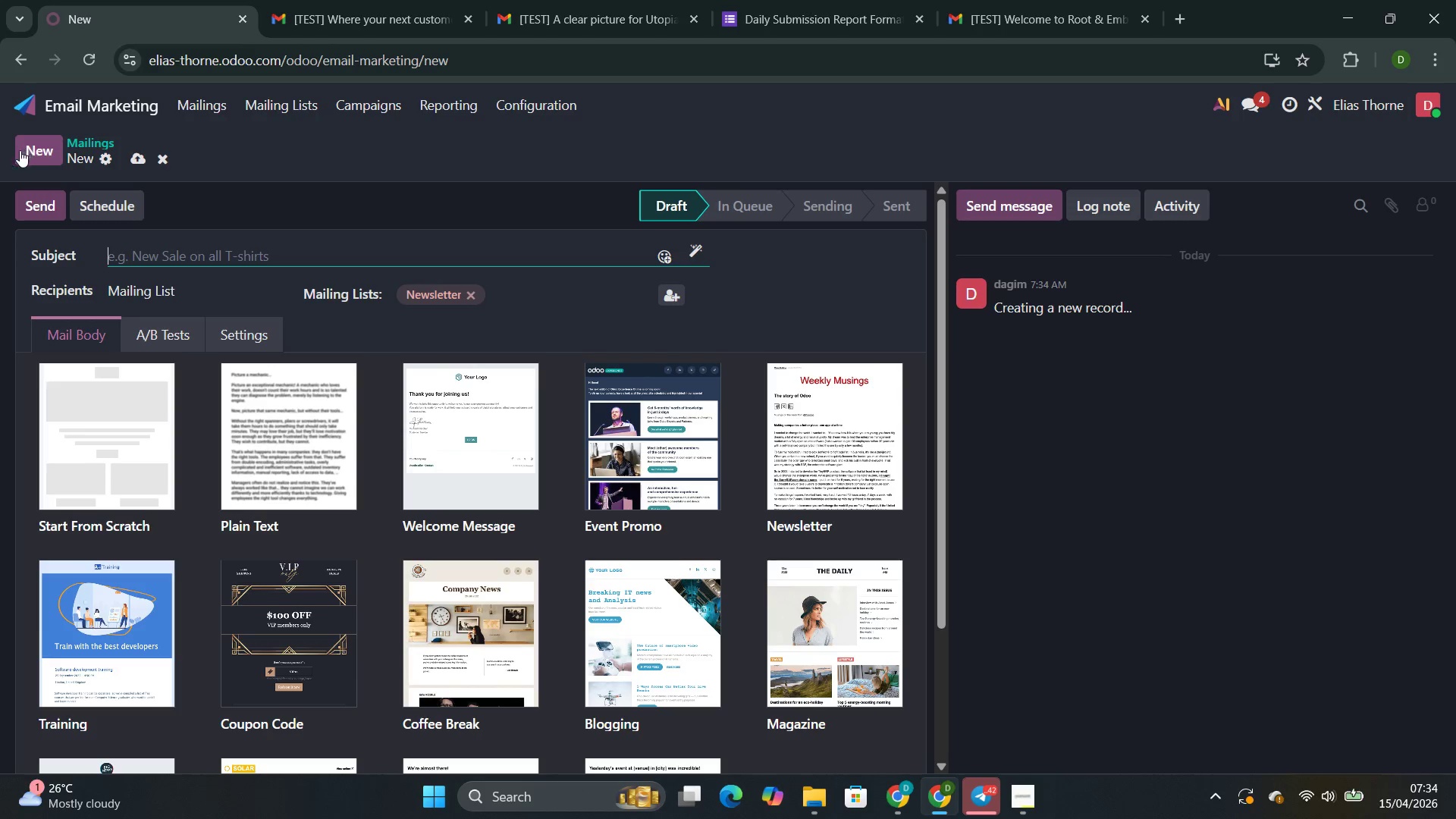 
wait(19.19)
 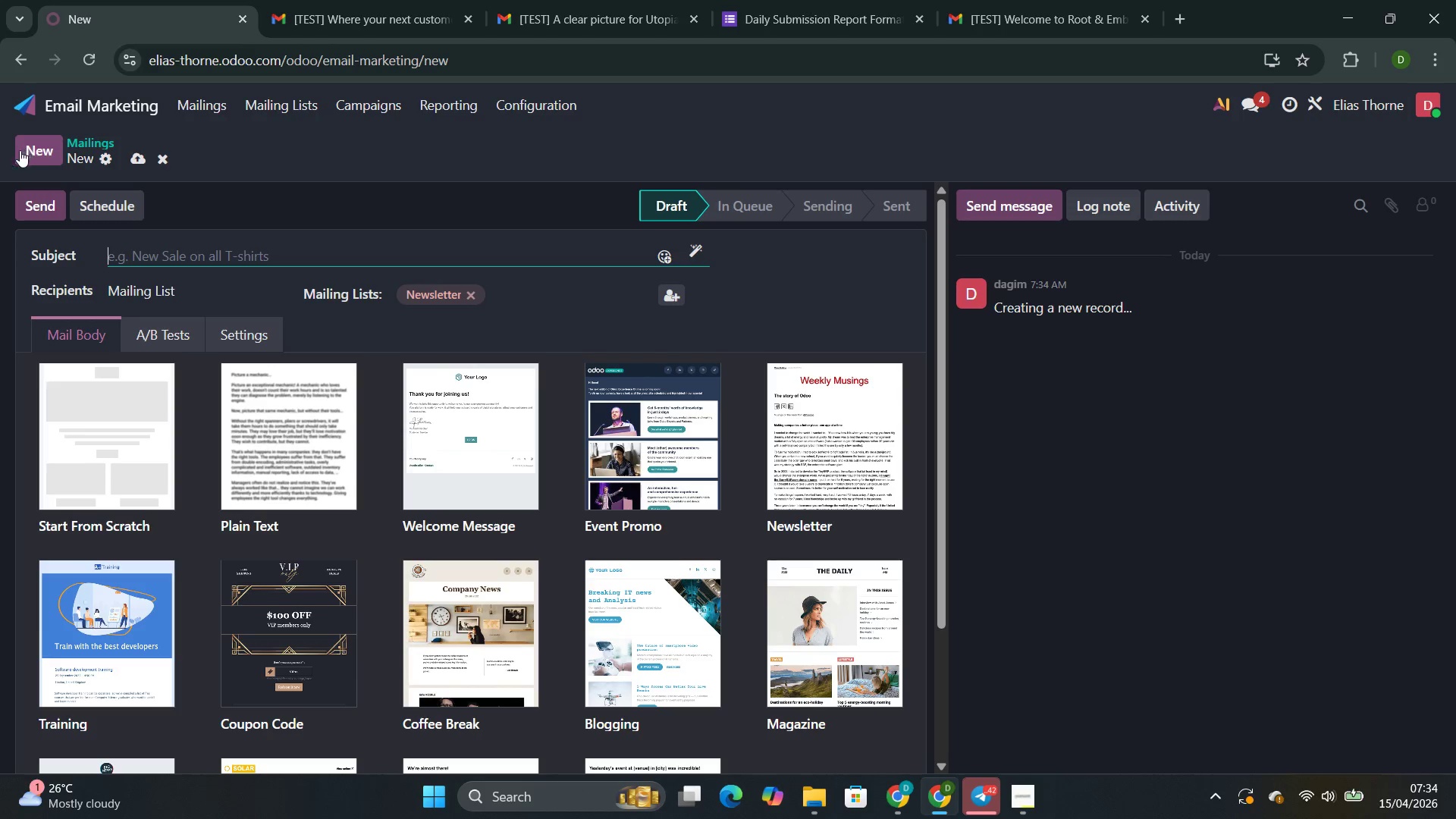 
left_click([999, 725])